 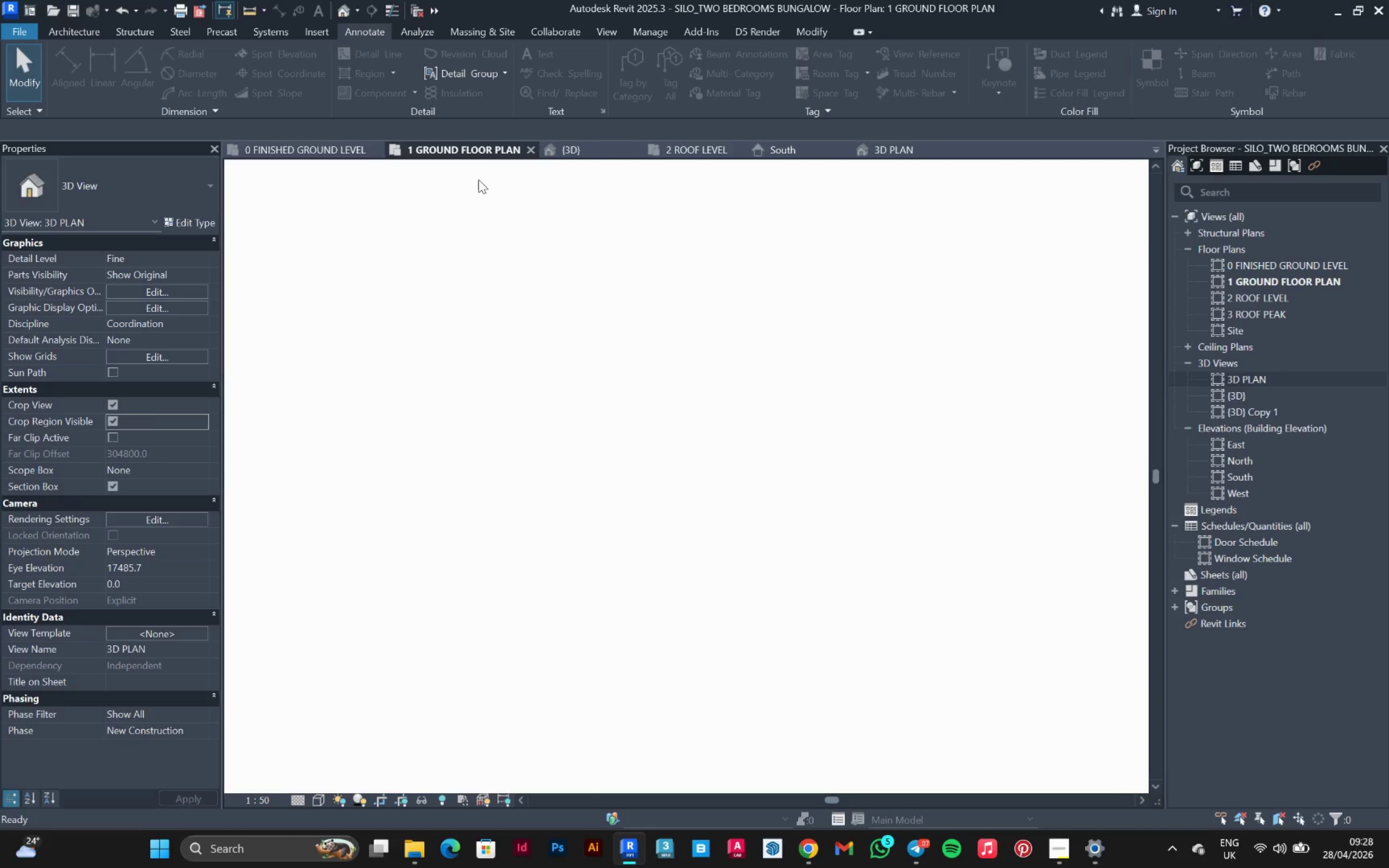 
left_click([329, 154])
 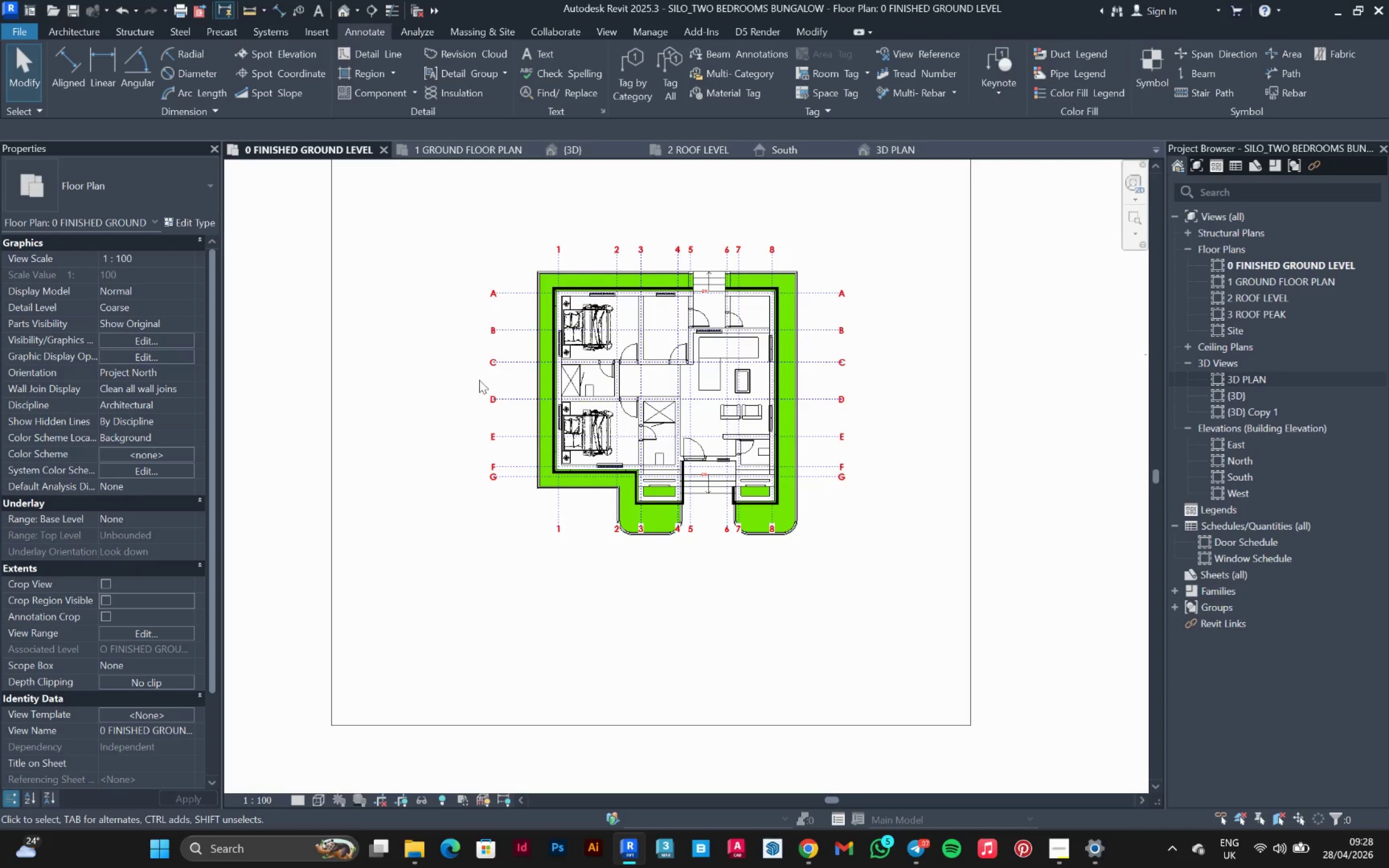 
scroll: coordinate [795, 457], scroll_direction: down, amount: 1.0
 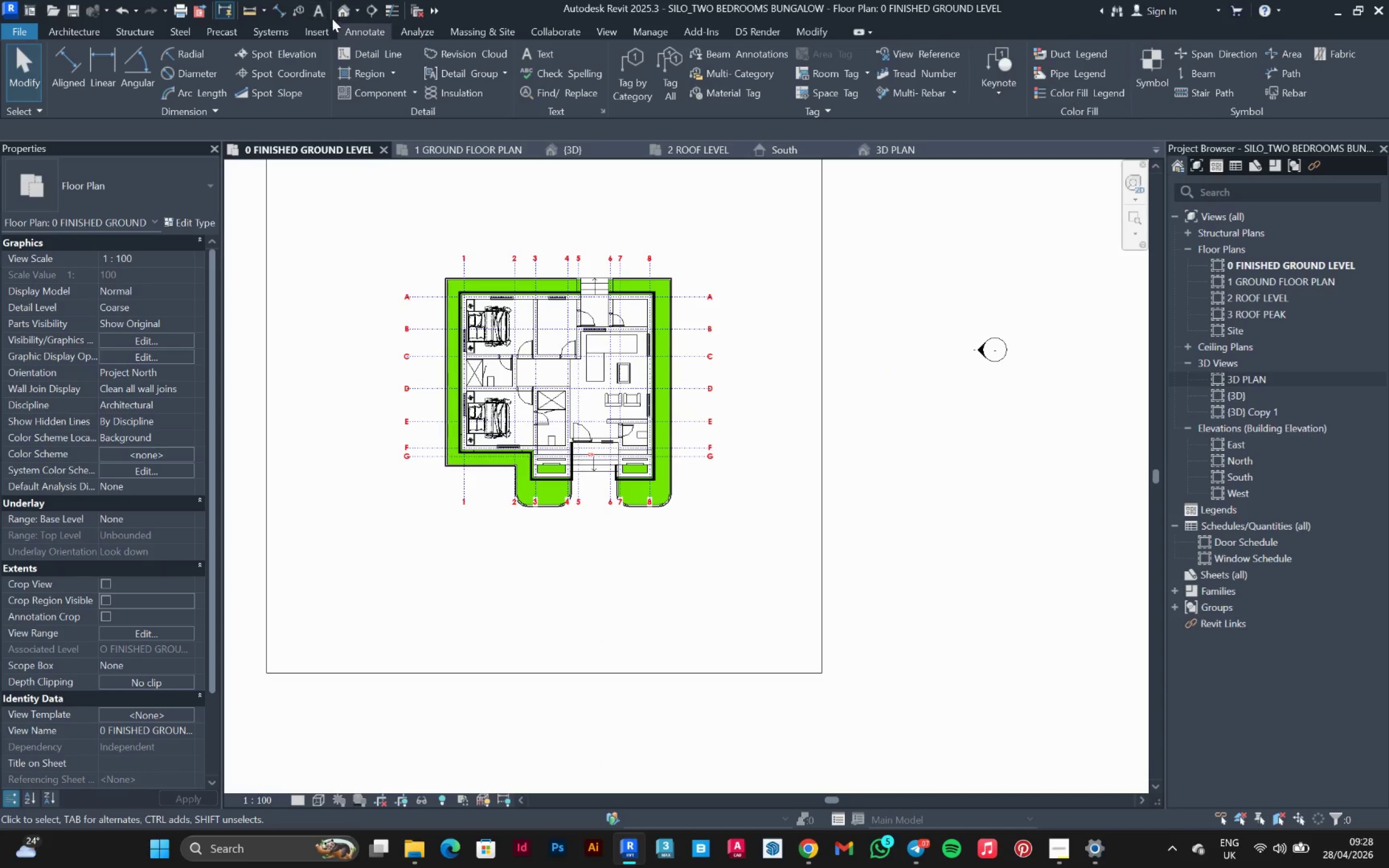 
left_click([358, 14])
 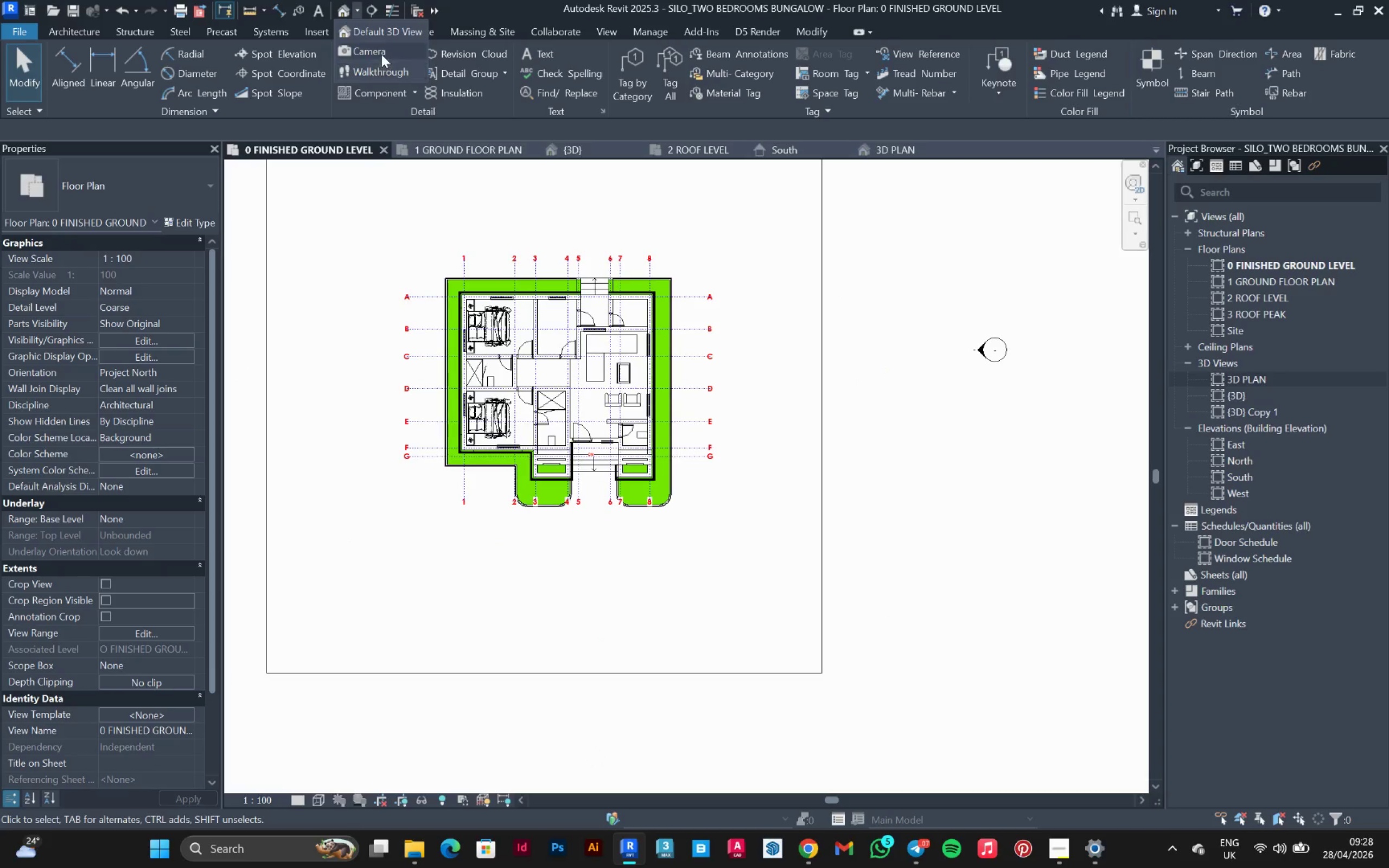 
left_click([381, 52])
 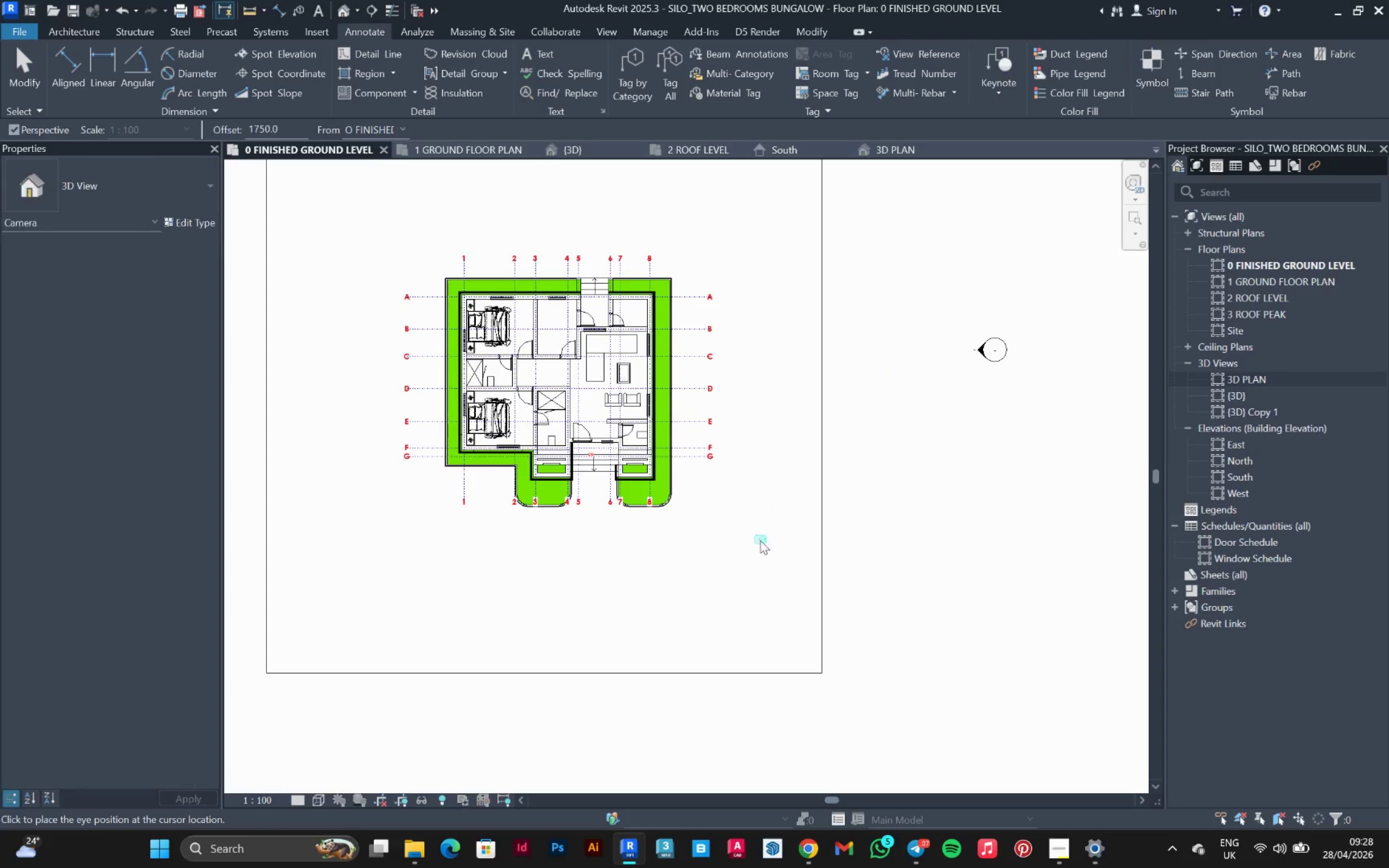 
mouse_move([776, 600])
 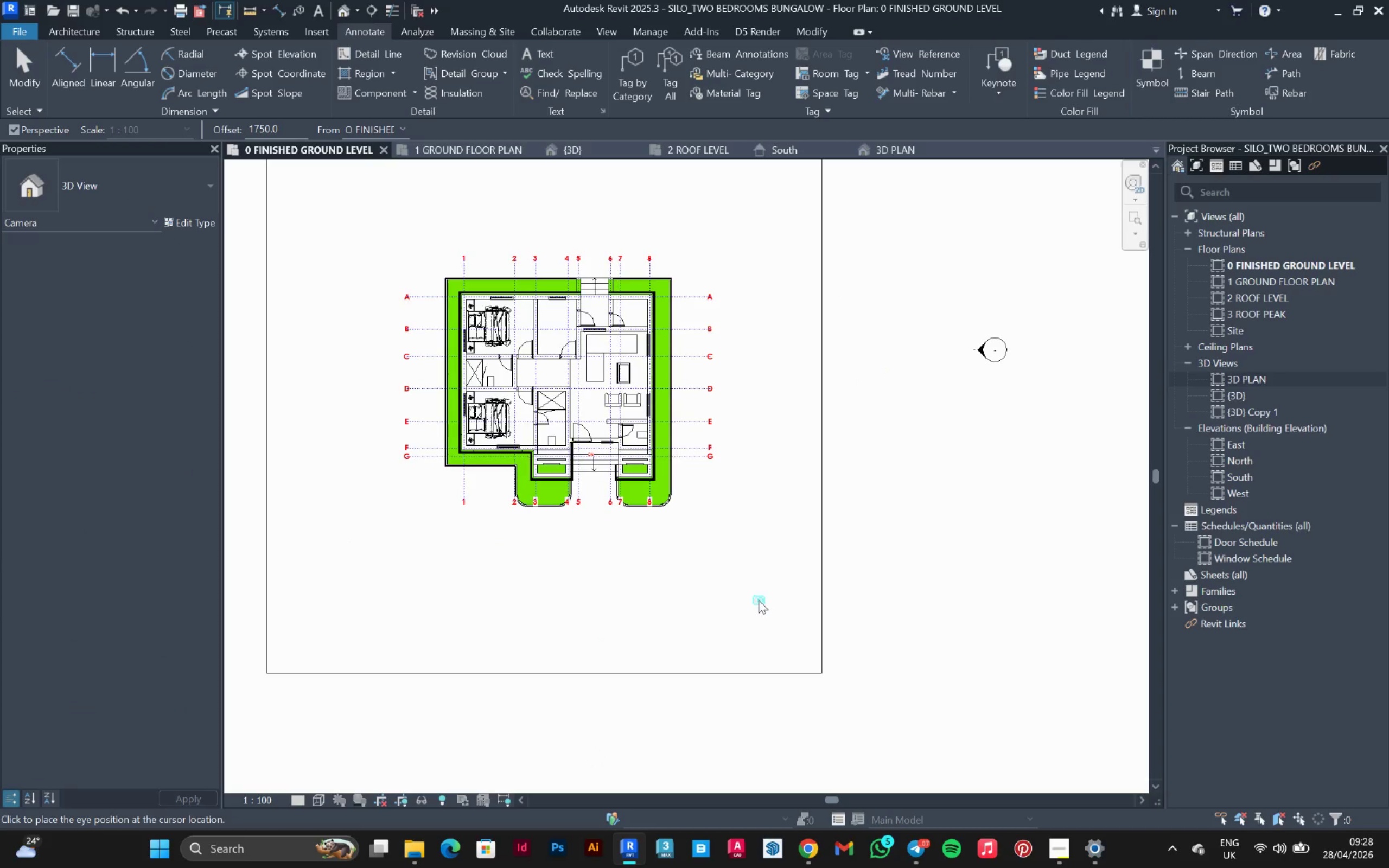 
left_click_drag(start_coordinate=[752, 600], to_coordinate=[552, 373])
 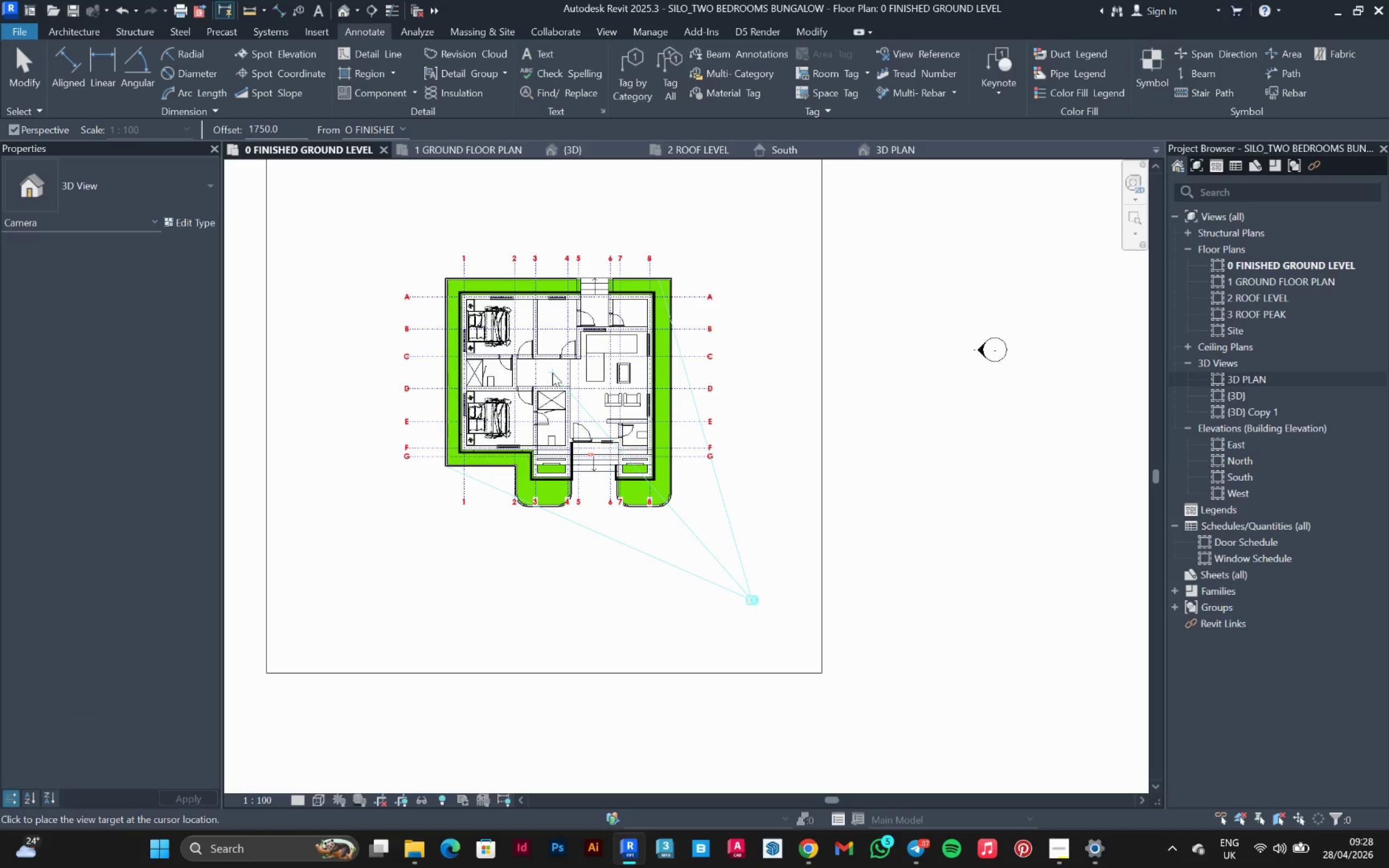 
left_click([552, 373])
 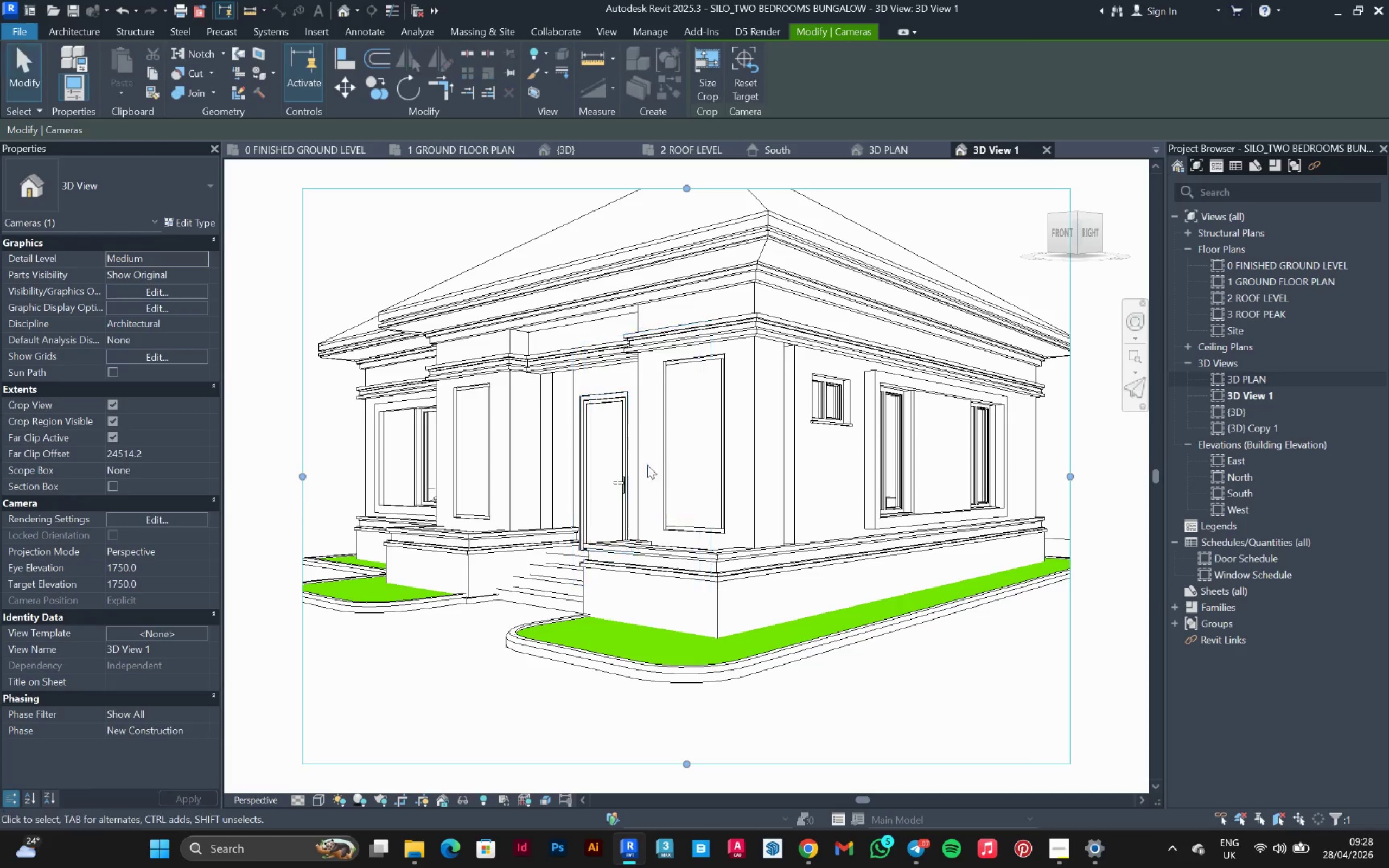 
scroll: coordinate [656, 500], scroll_direction: down, amount: 3.0
 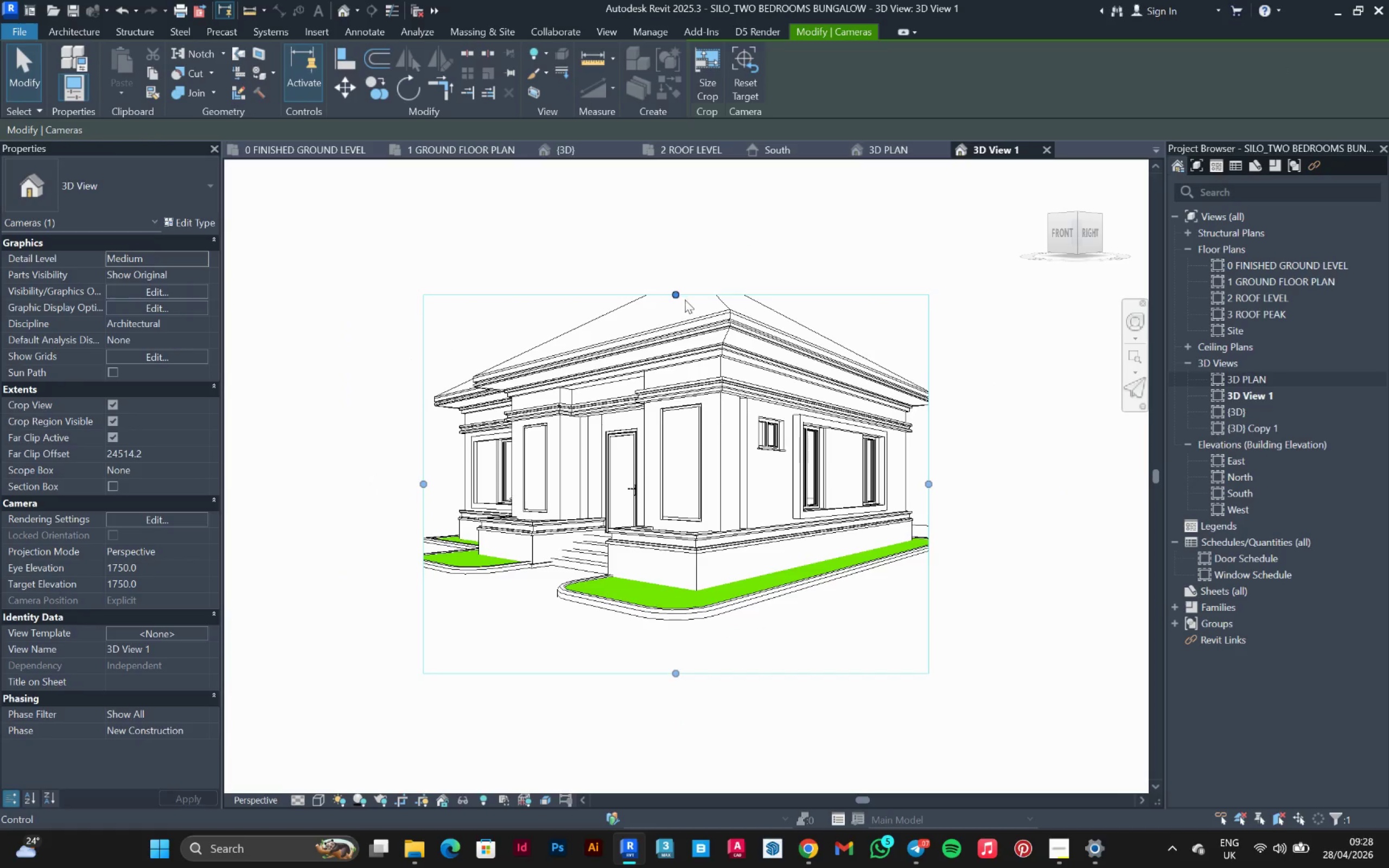 
left_click_drag(start_coordinate=[677, 293], to_coordinate=[670, 211])
 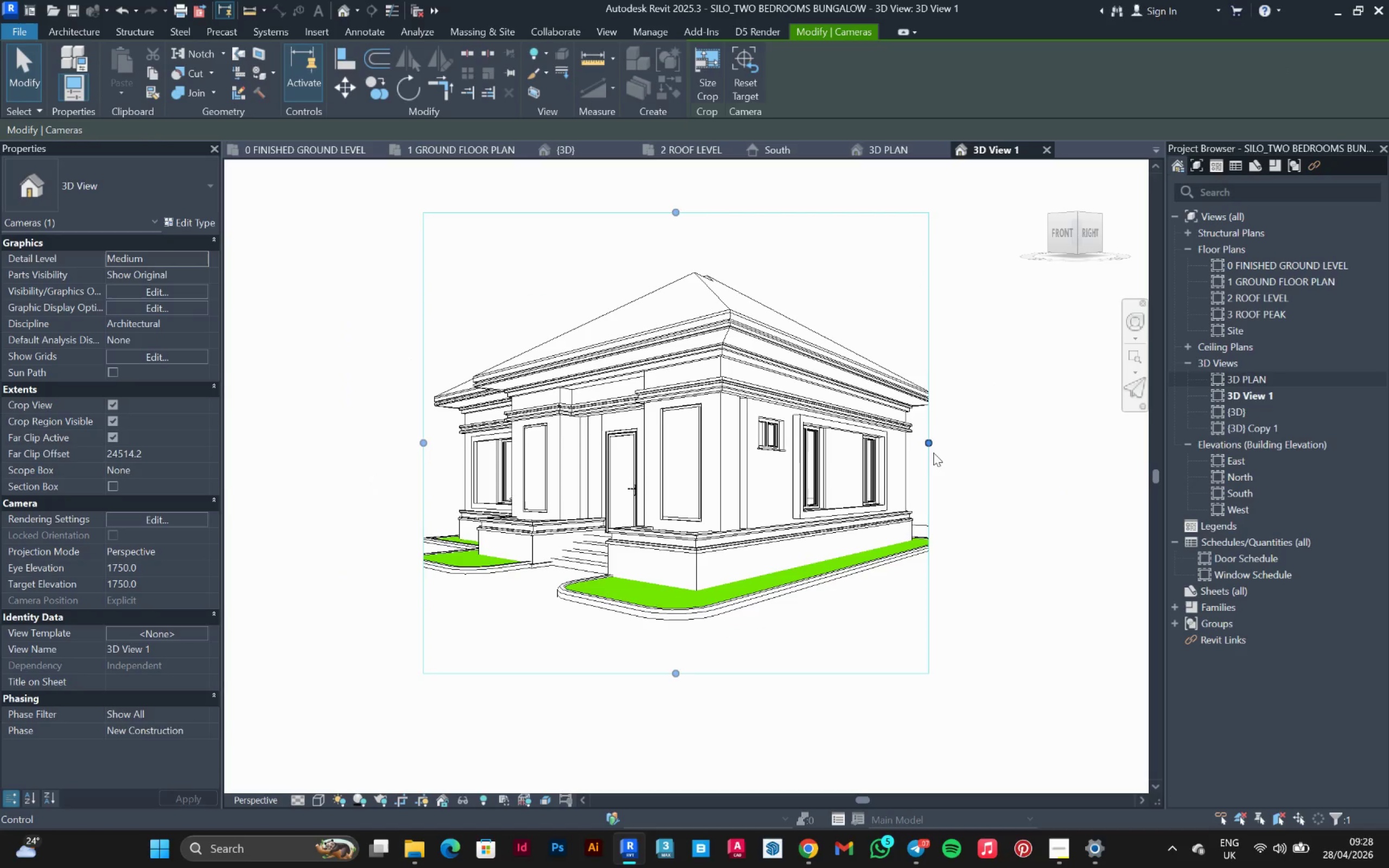 
left_click_drag(start_coordinate=[927, 441], to_coordinate=[1053, 463])
 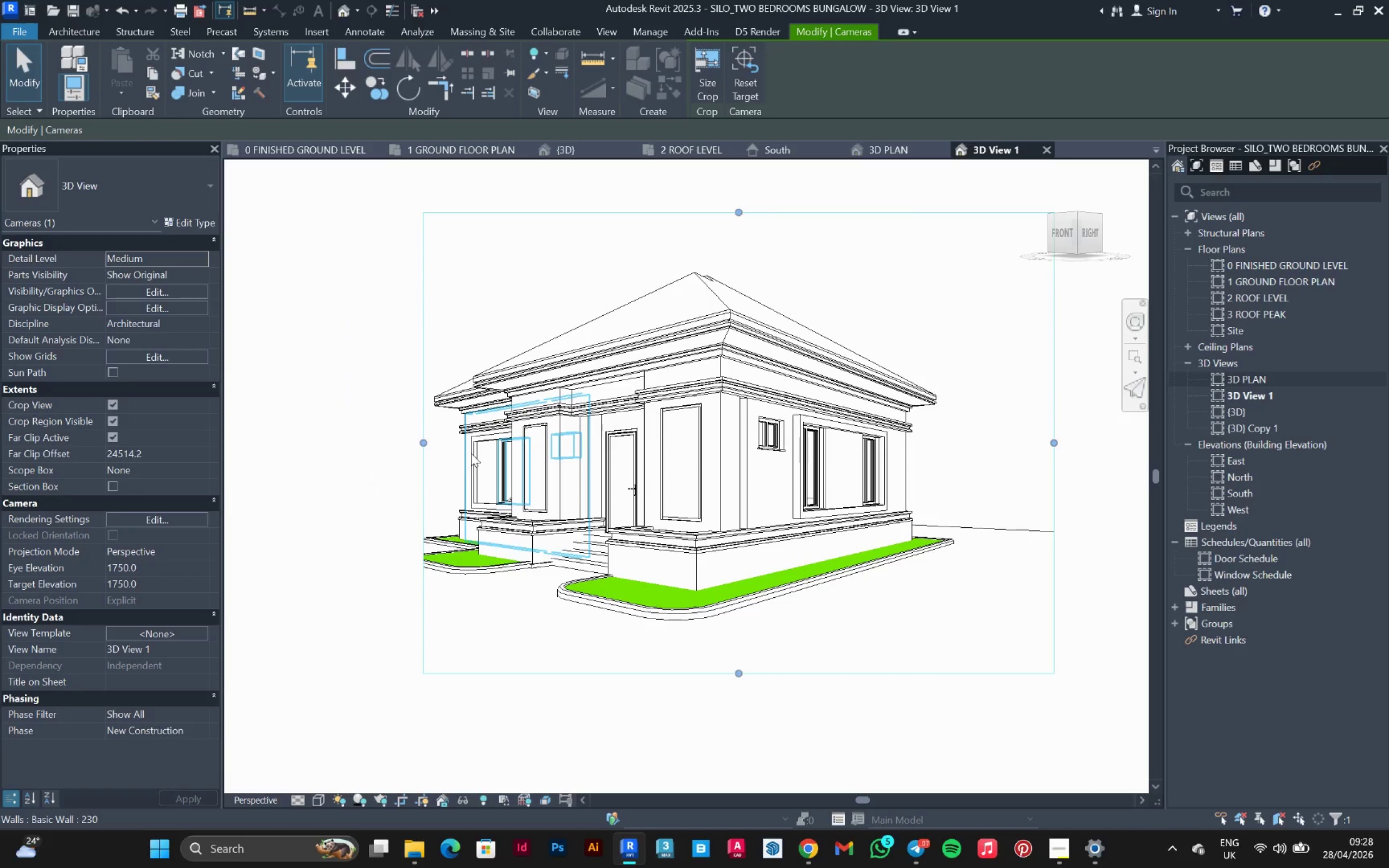 
left_click_drag(start_coordinate=[422, 441], to_coordinate=[254, 445])
 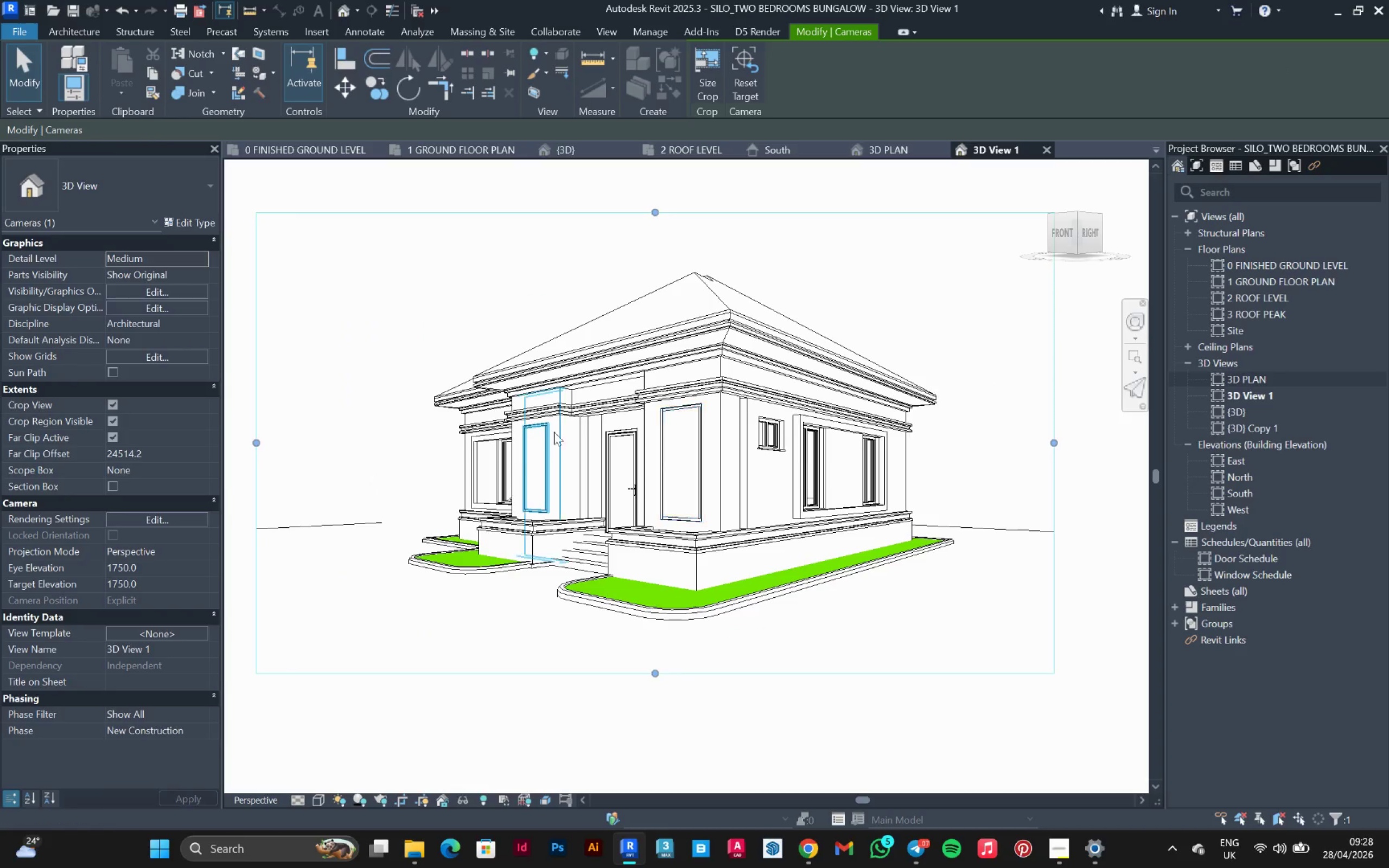 
scroll: coordinate [742, 397], scroll_direction: down, amount: 2.0
 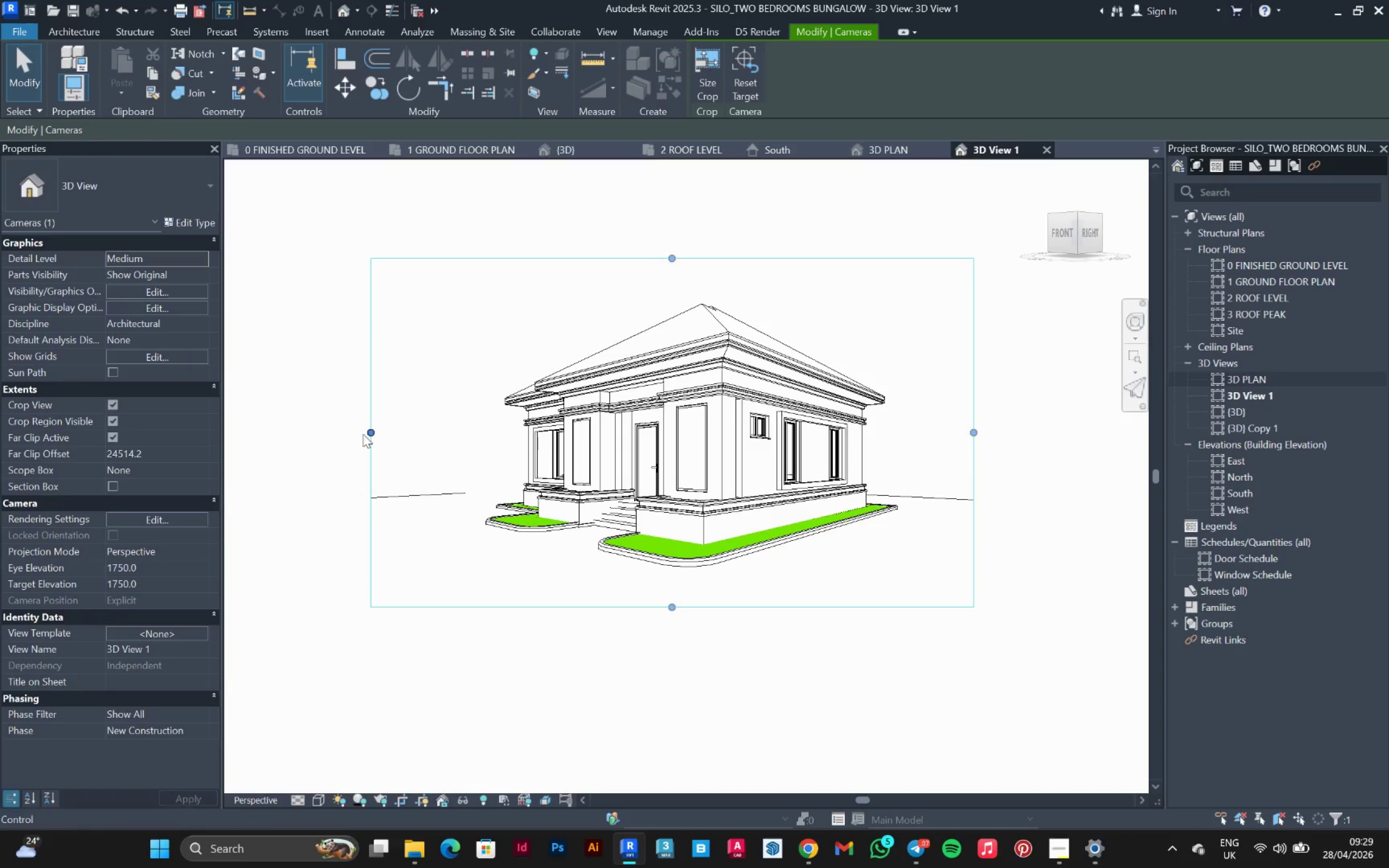 
left_click_drag(start_coordinate=[368, 434], to_coordinate=[396, 438])
 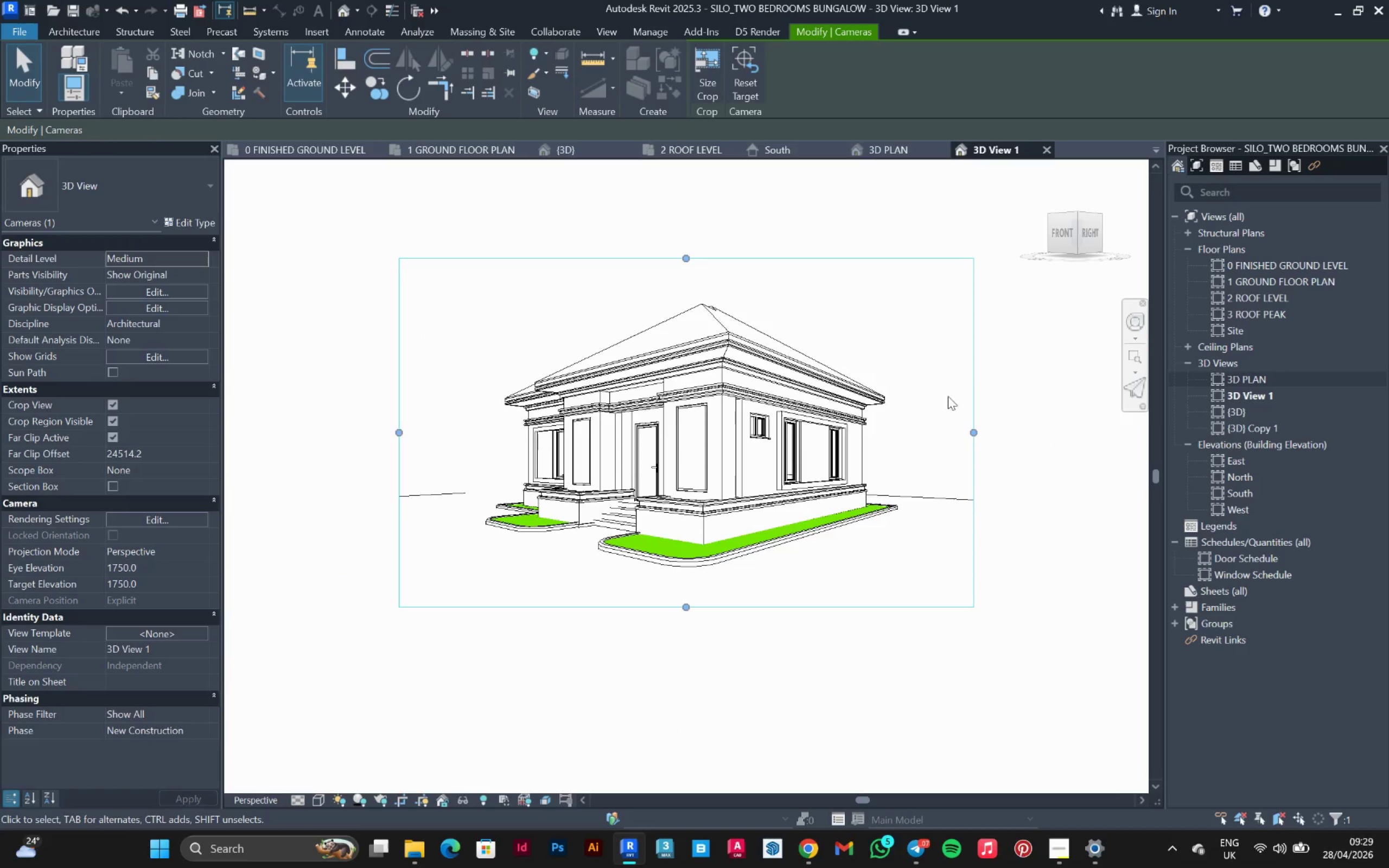 
scroll: coordinate [946, 385], scroll_direction: up, amount: 1.0
 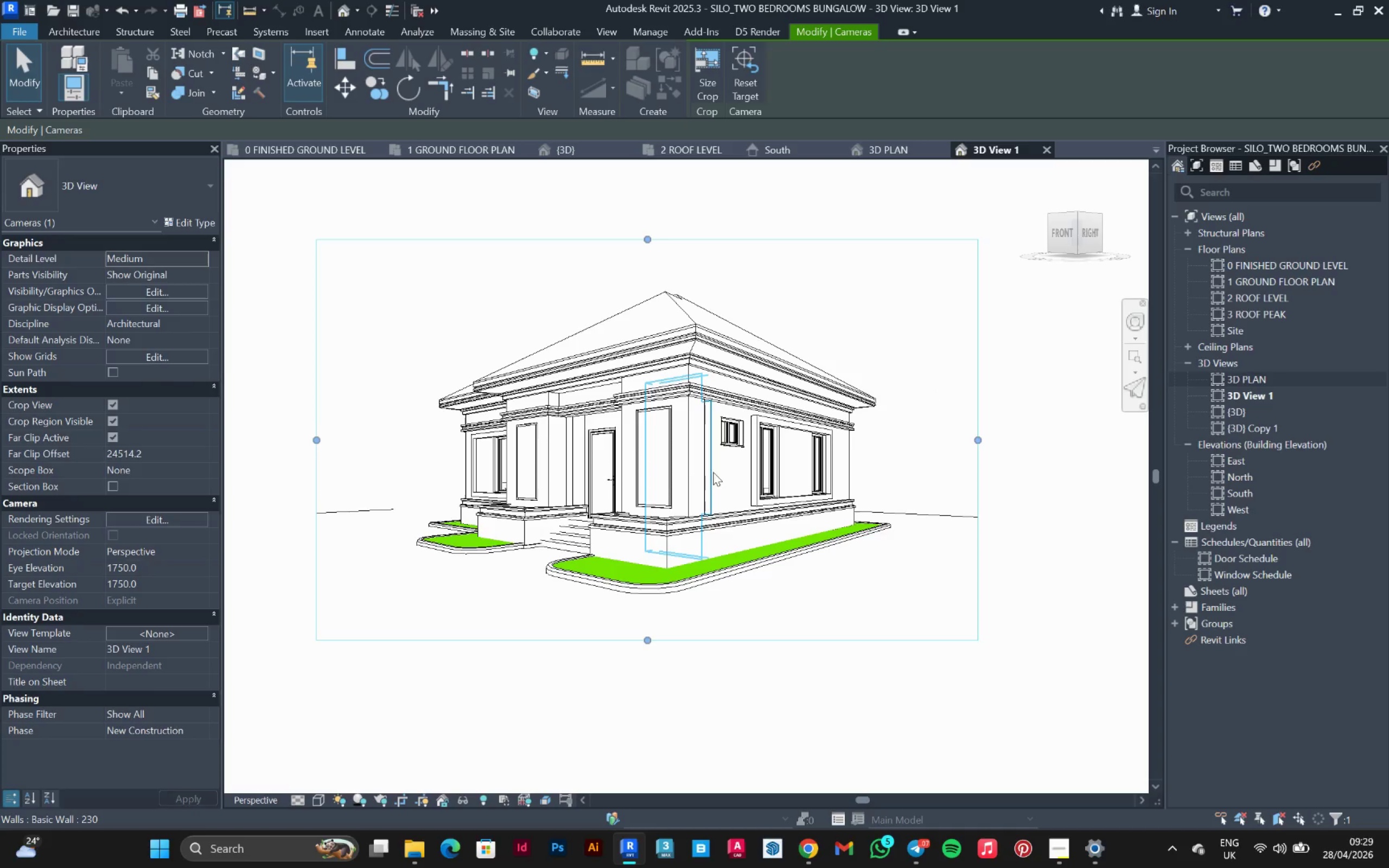 
hold_key(key=ShiftLeft, duration=1.53)
 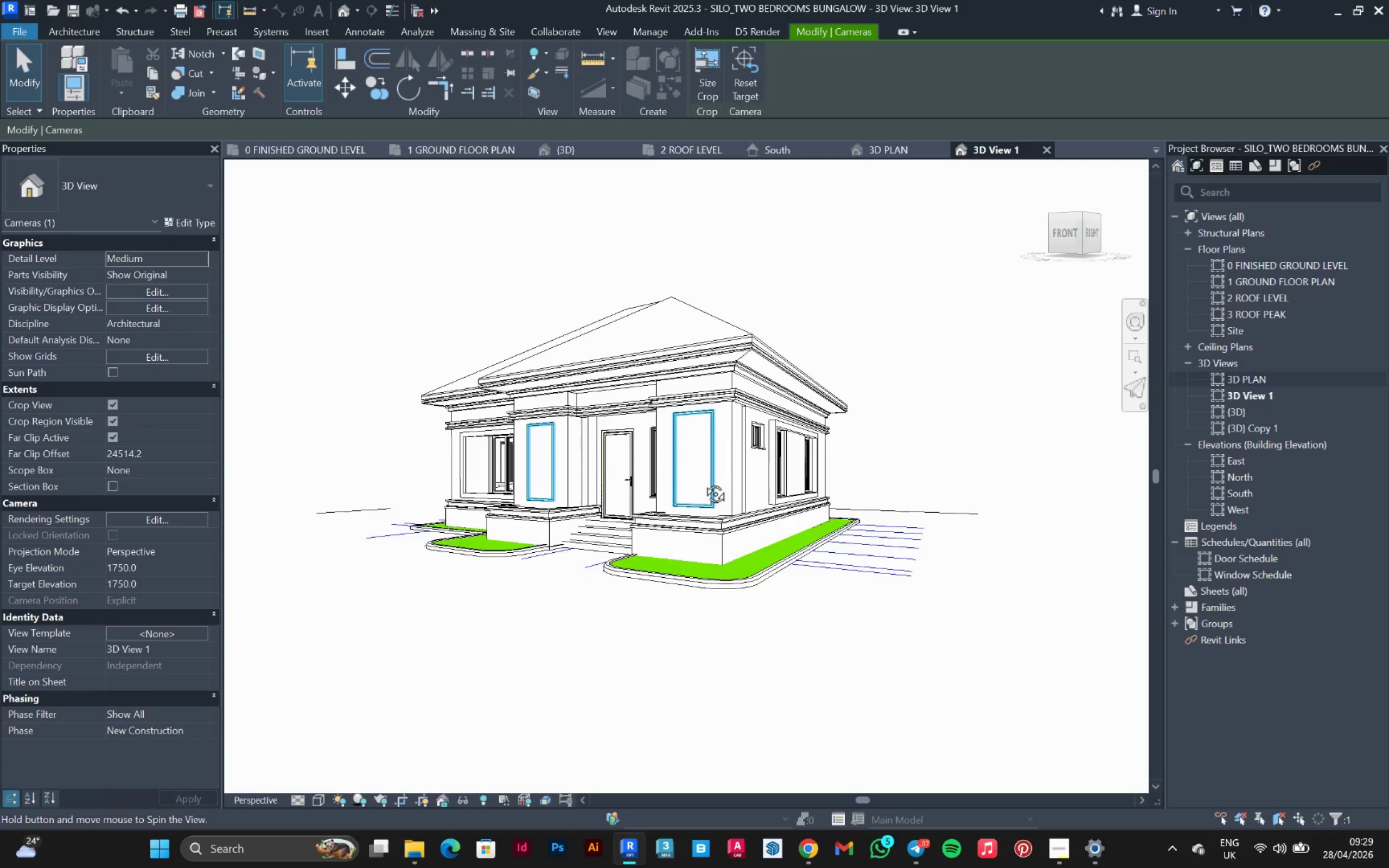 
hold_key(key=ShiftLeft, duration=1.51)
 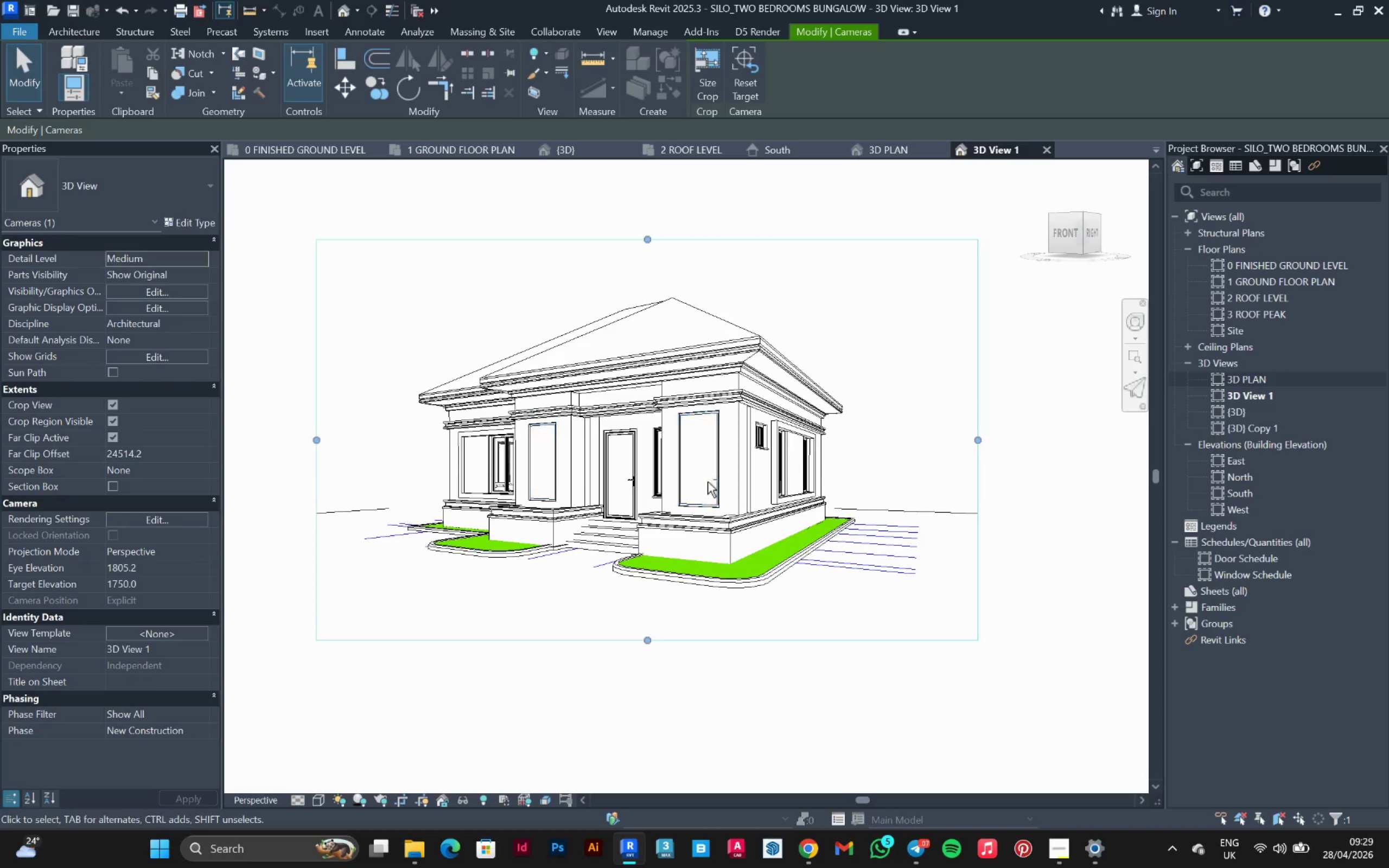 
hold_key(key=ShiftLeft, duration=0.75)
 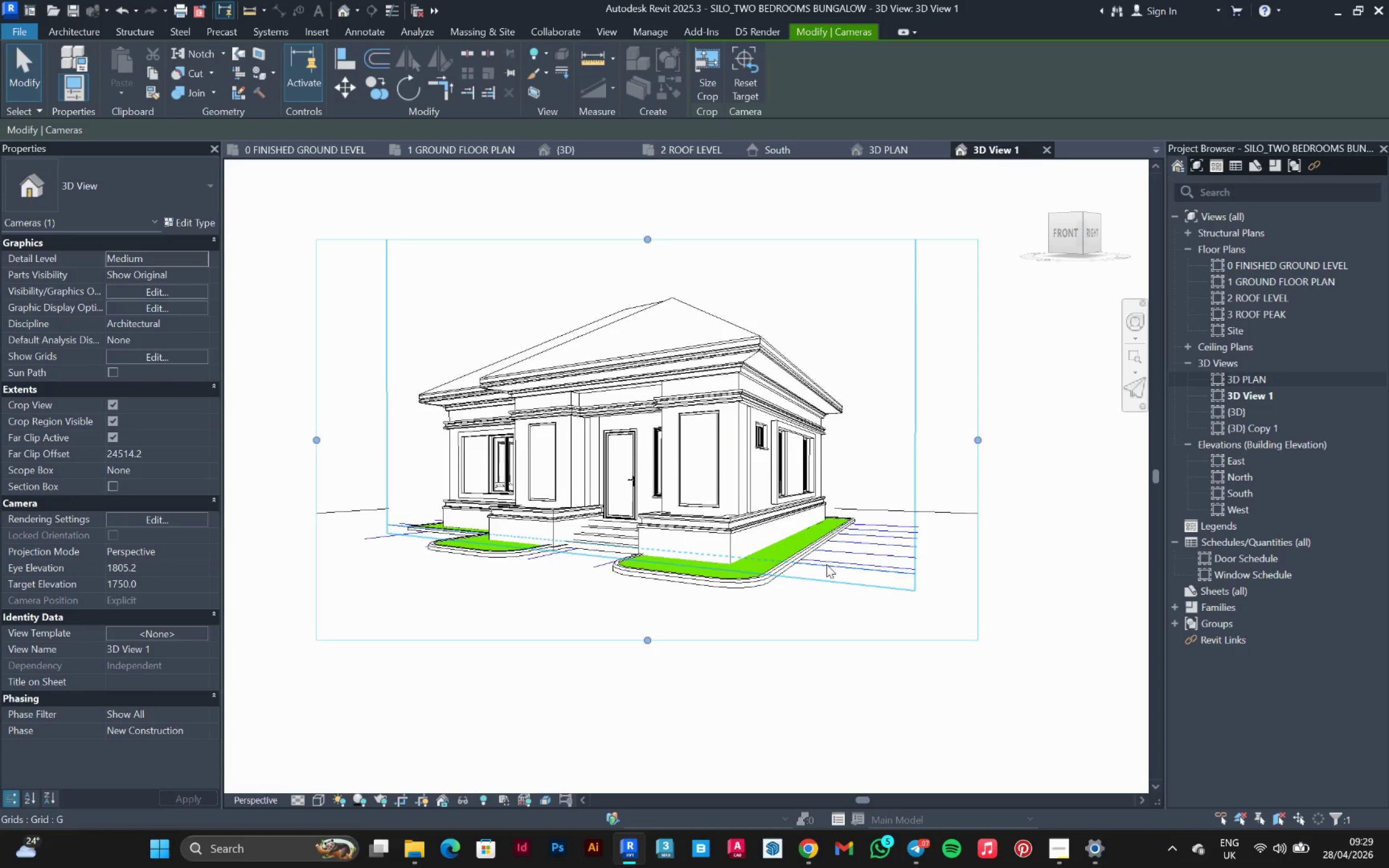 
left_click([844, 571])
 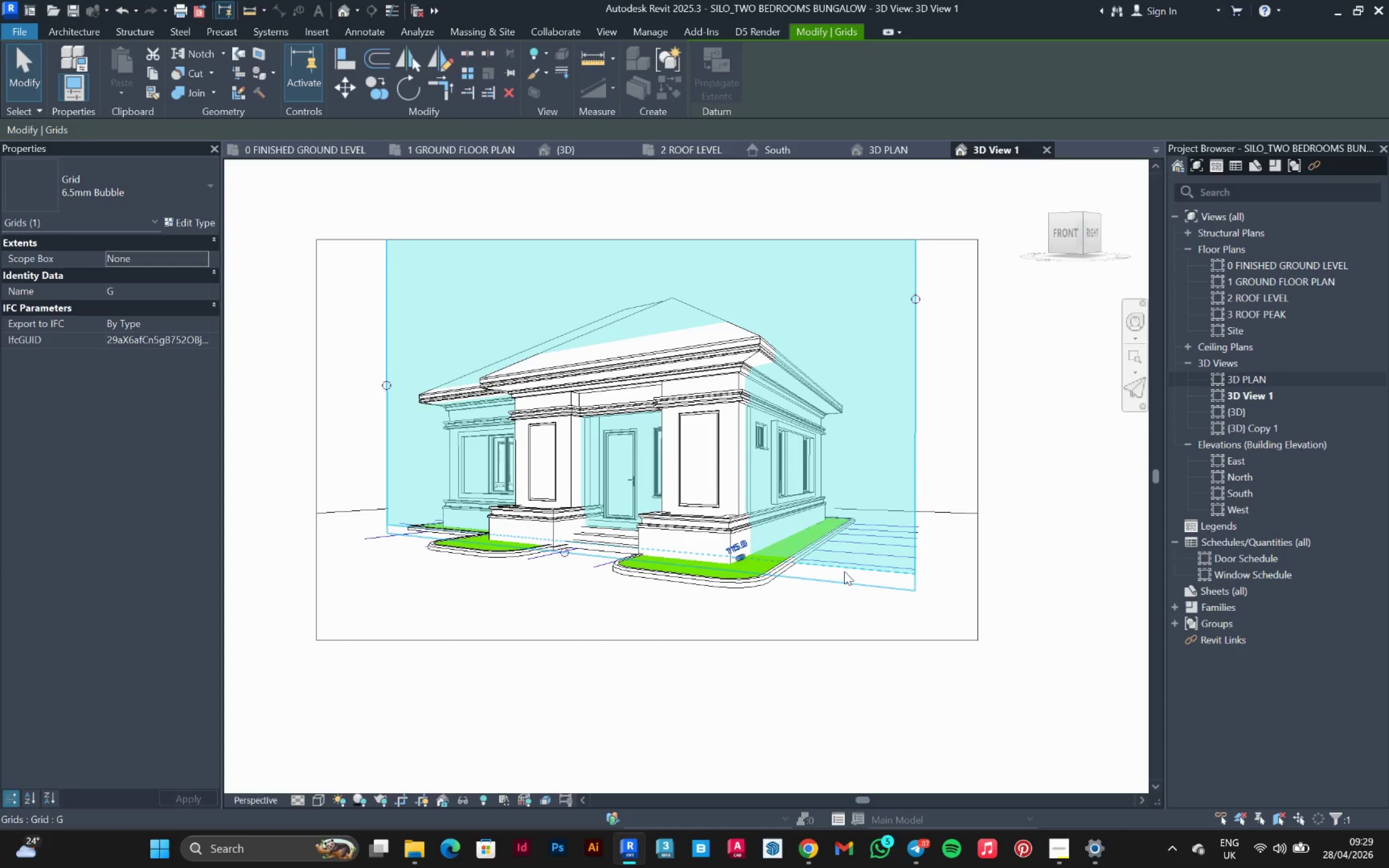 
right_click([844, 571])
 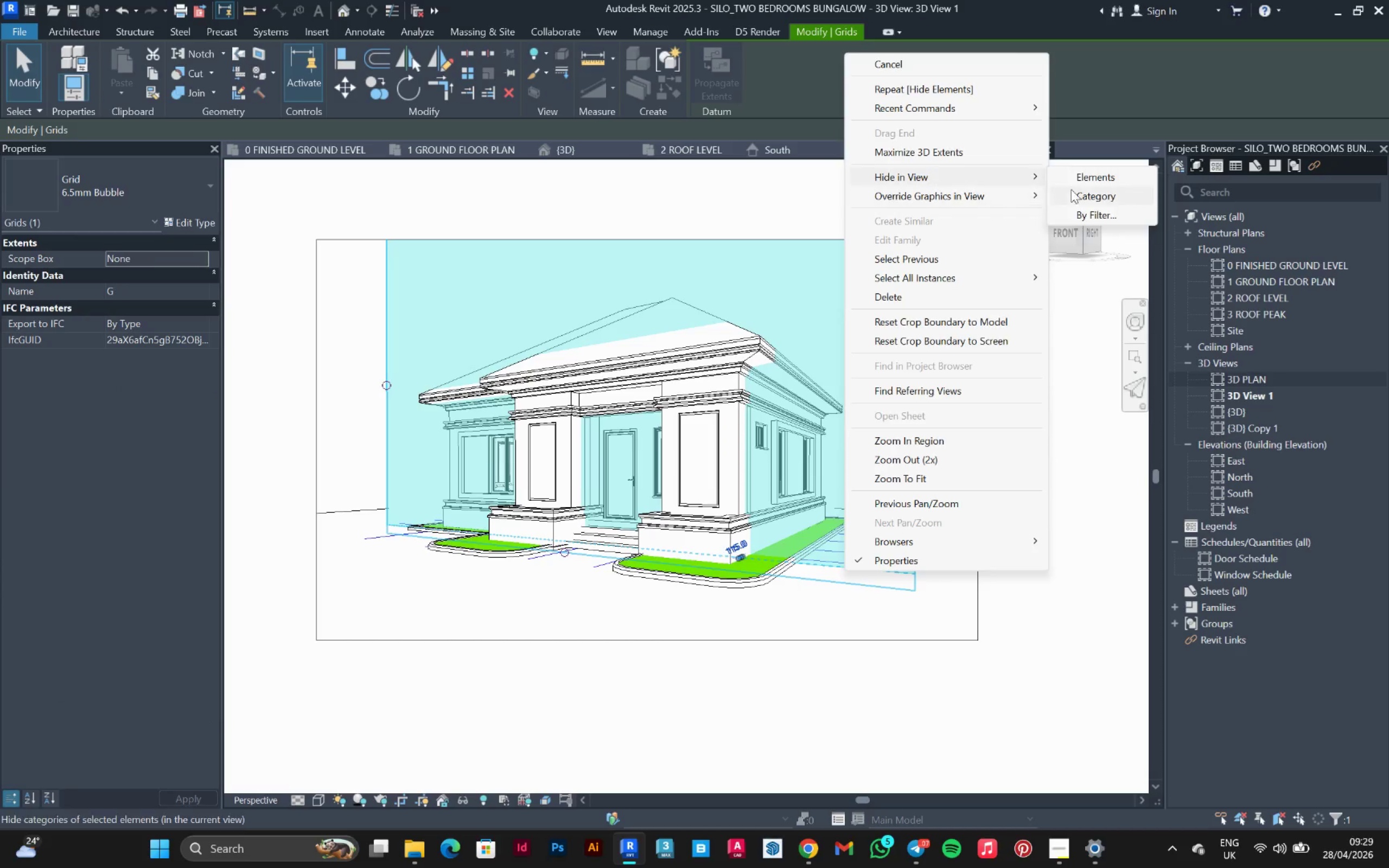 
left_click([1074, 194])
 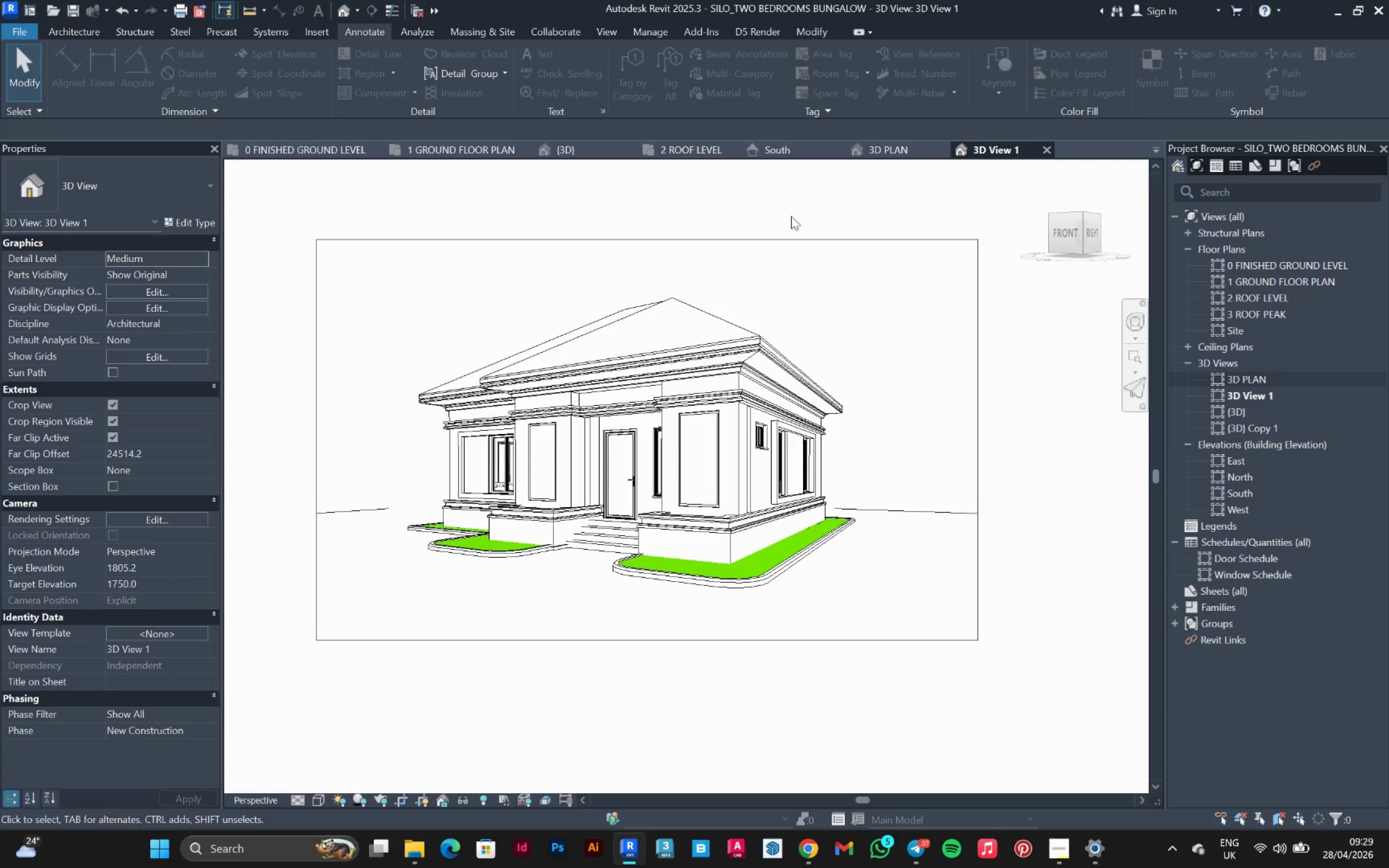 
left_click_drag(start_coordinate=[742, 237], to_coordinate=[647, 222])
 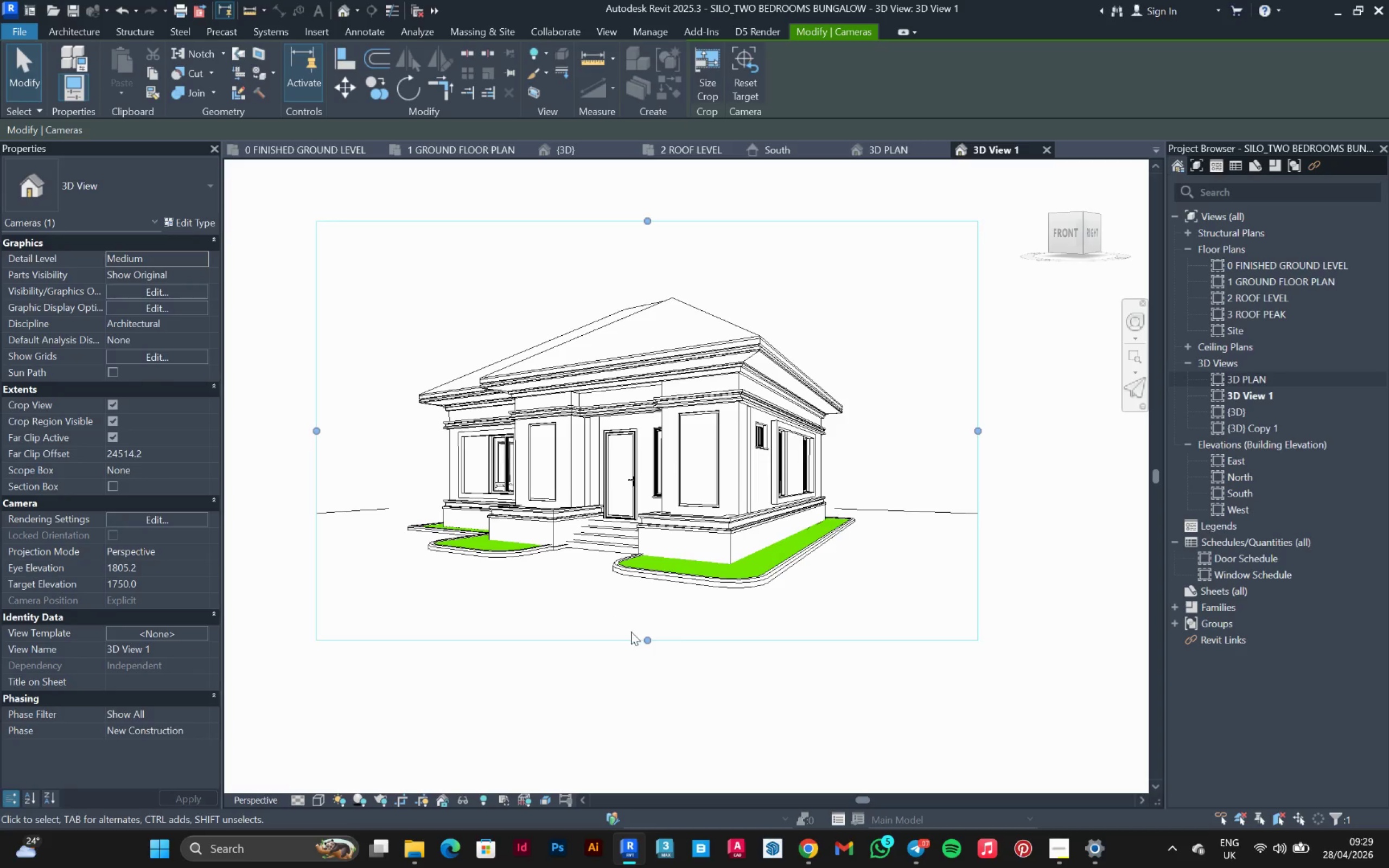 
left_click_drag(start_coordinate=[647, 639], to_coordinate=[657, 659])
 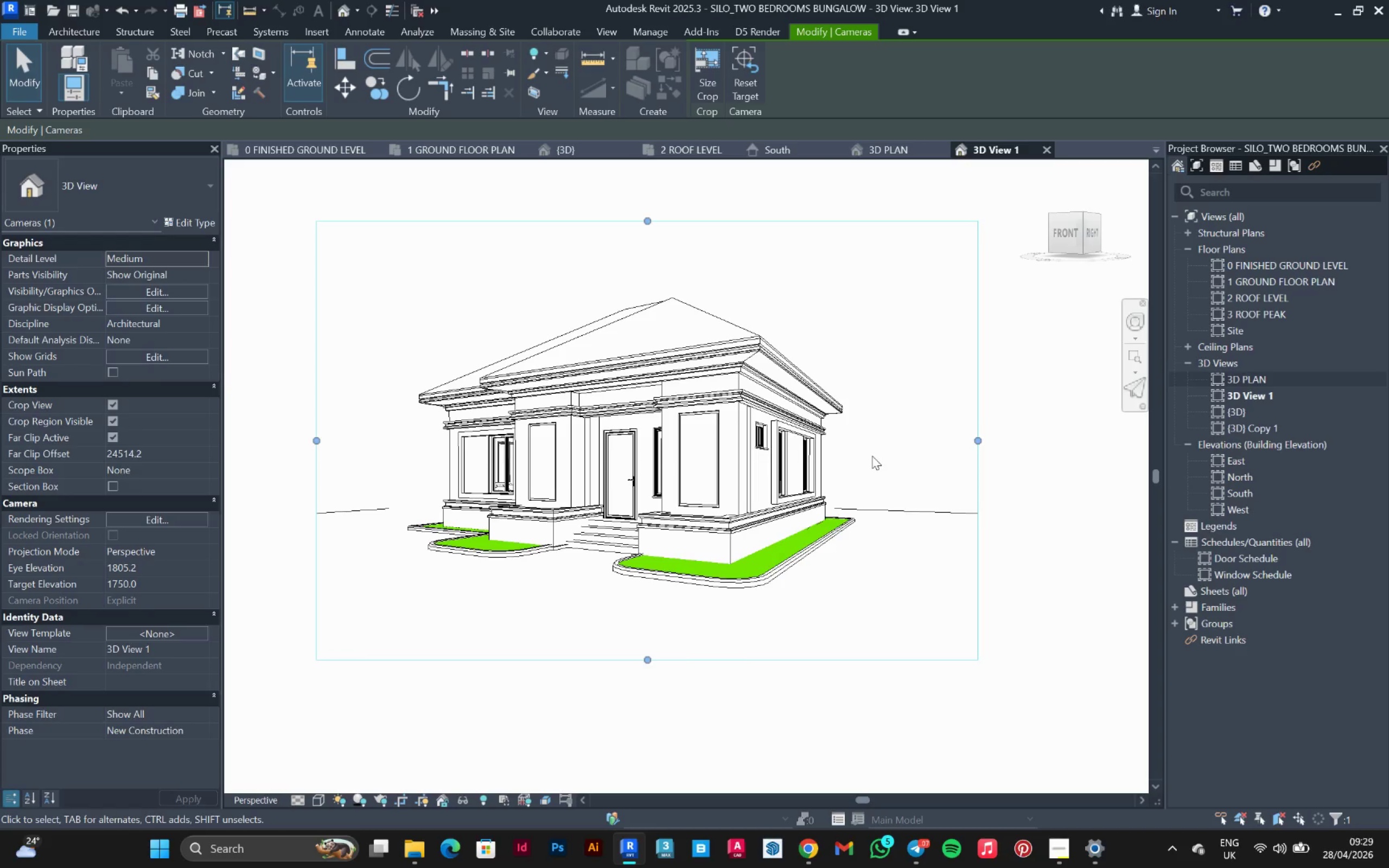 
scroll: coordinate [872, 456], scroll_direction: up, amount: 1.0
 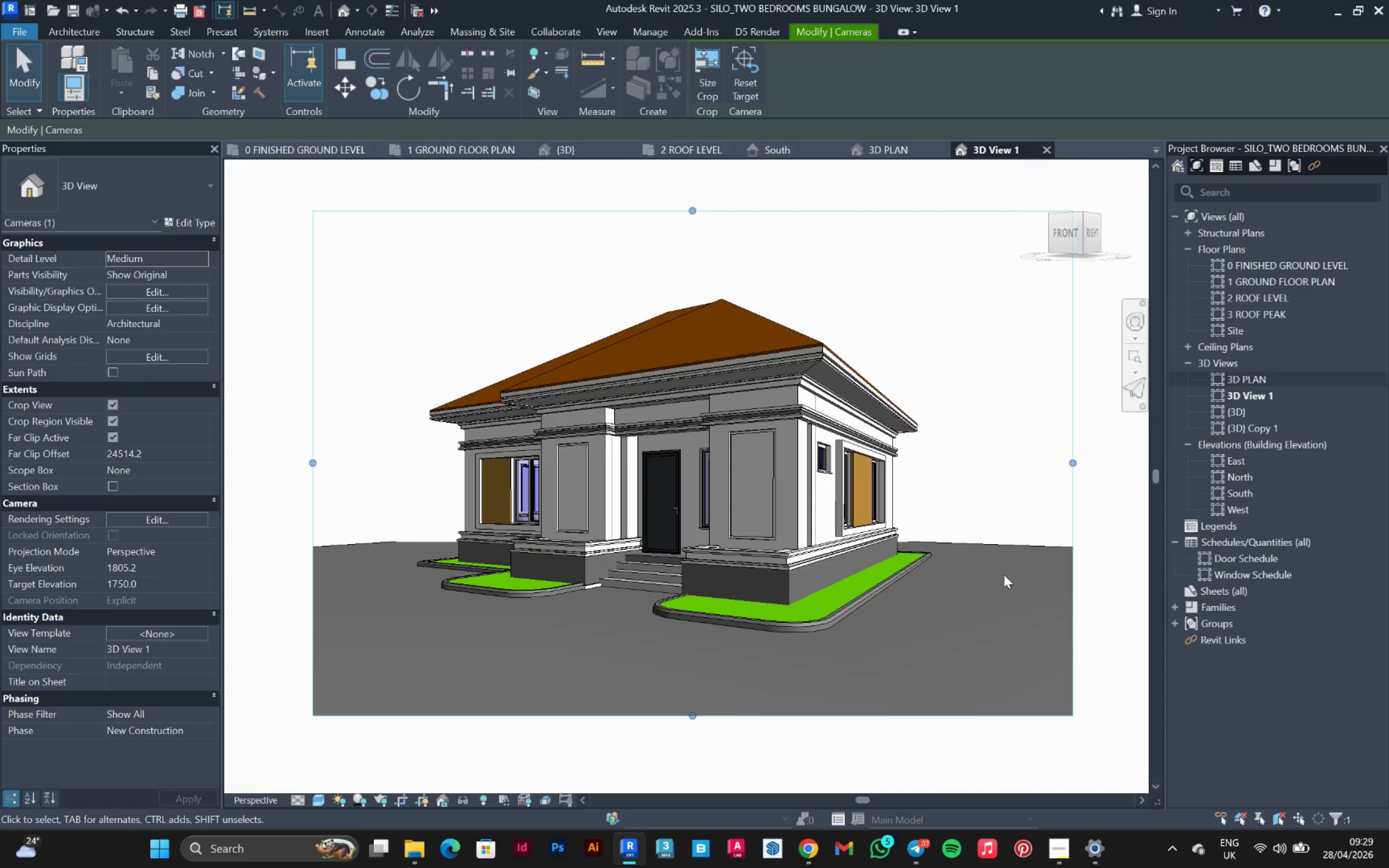 
wait(5.45)
 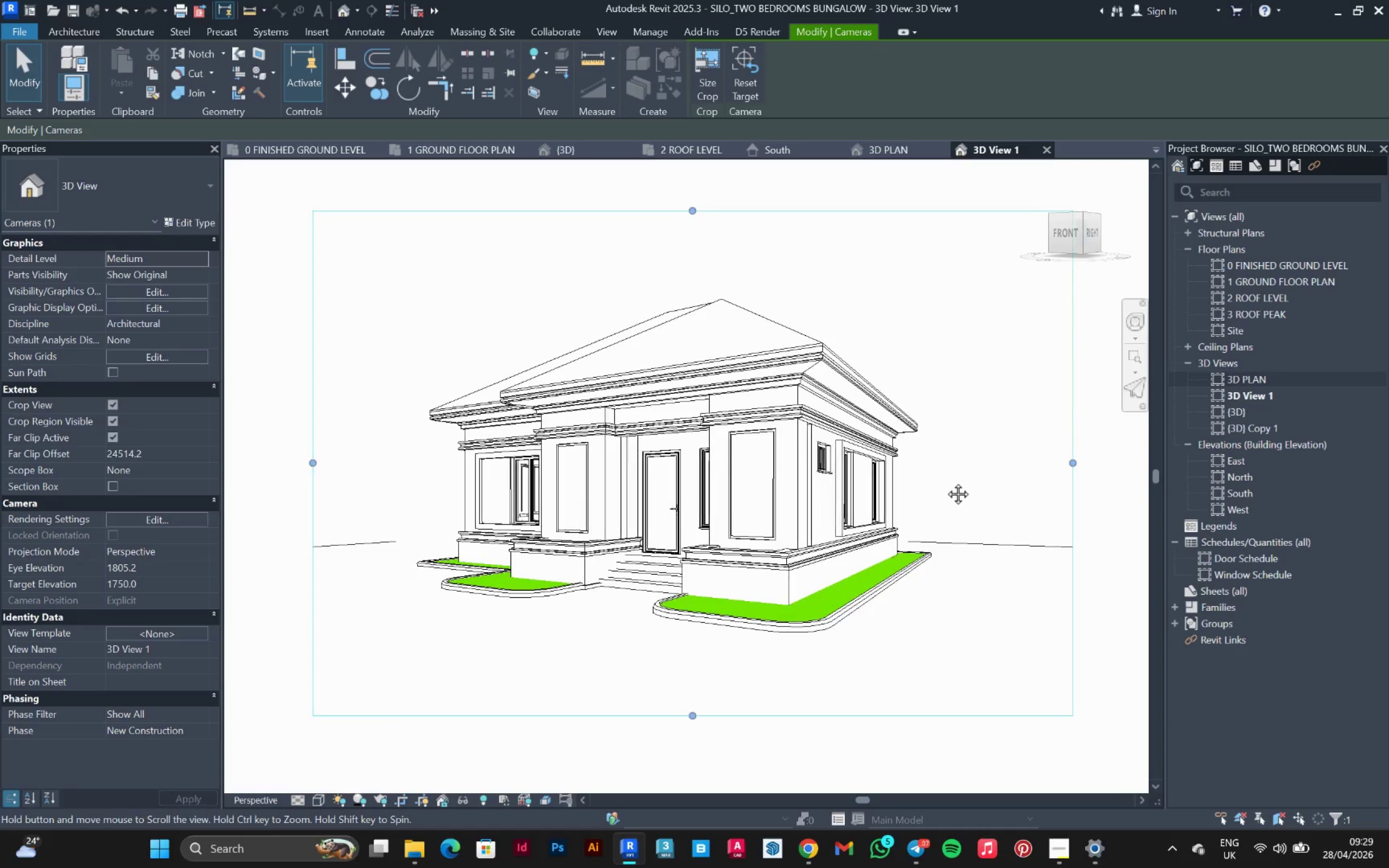 
left_click([311, 802])
 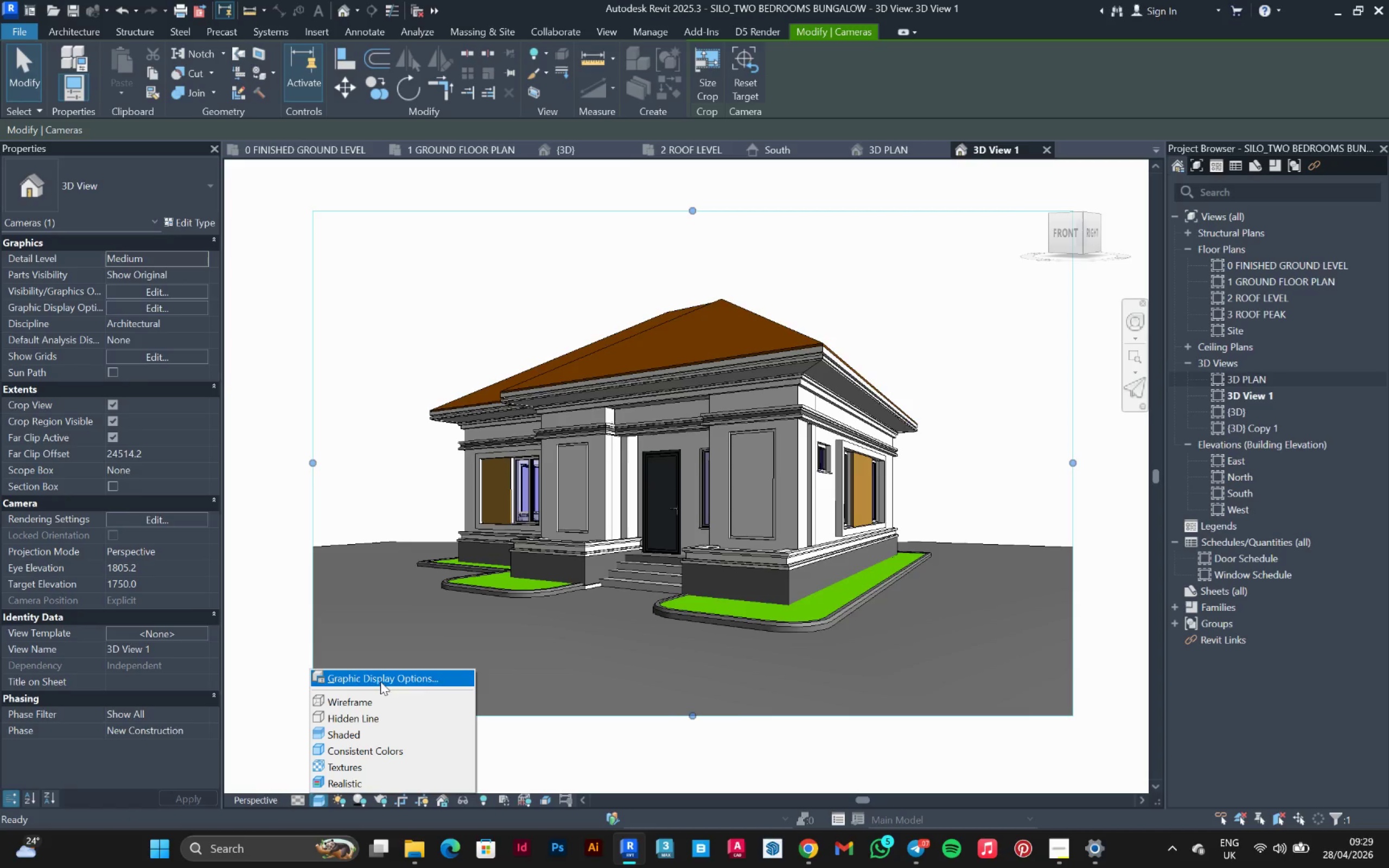 
left_click([382, 680])
 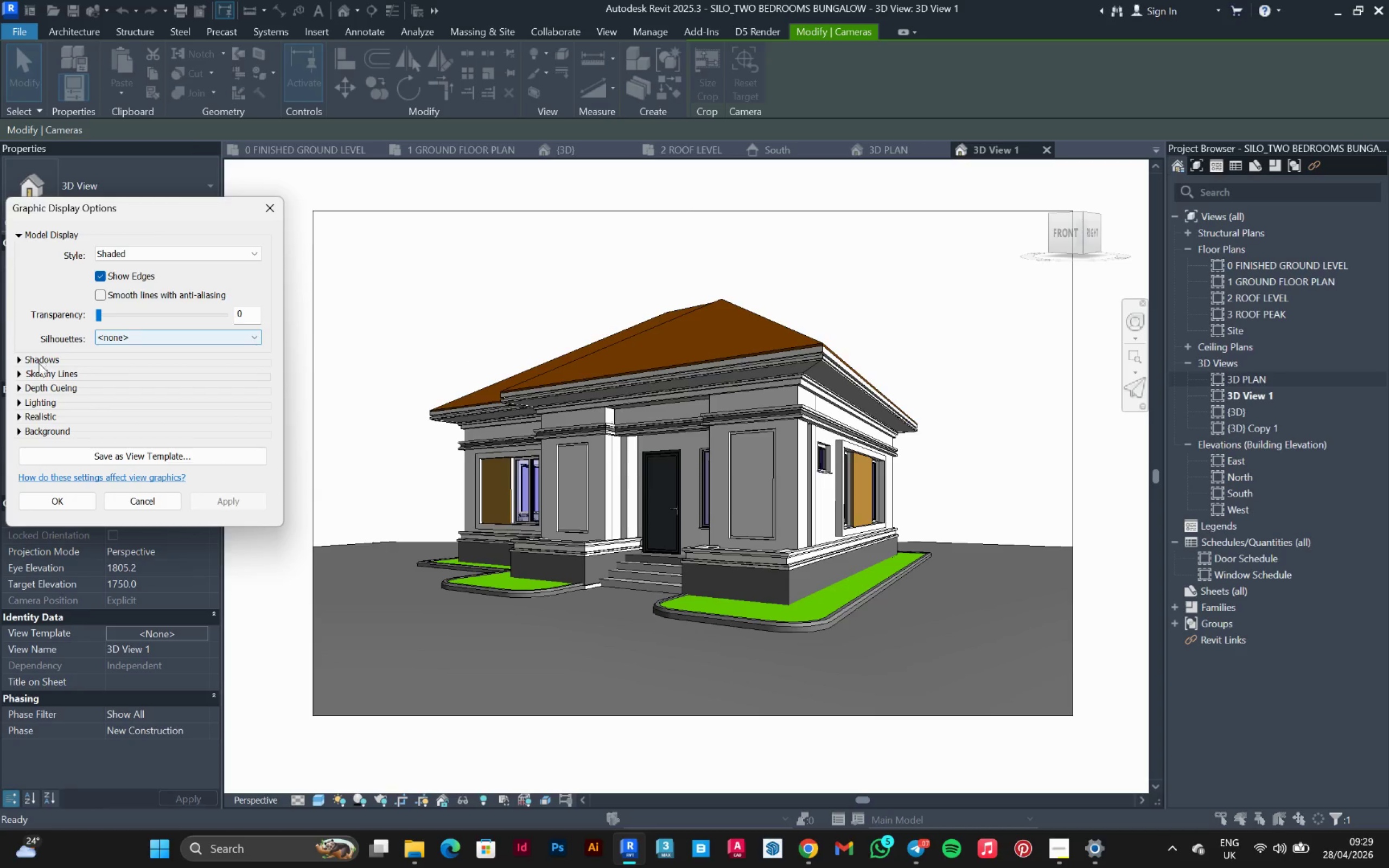 
left_click([19, 361])
 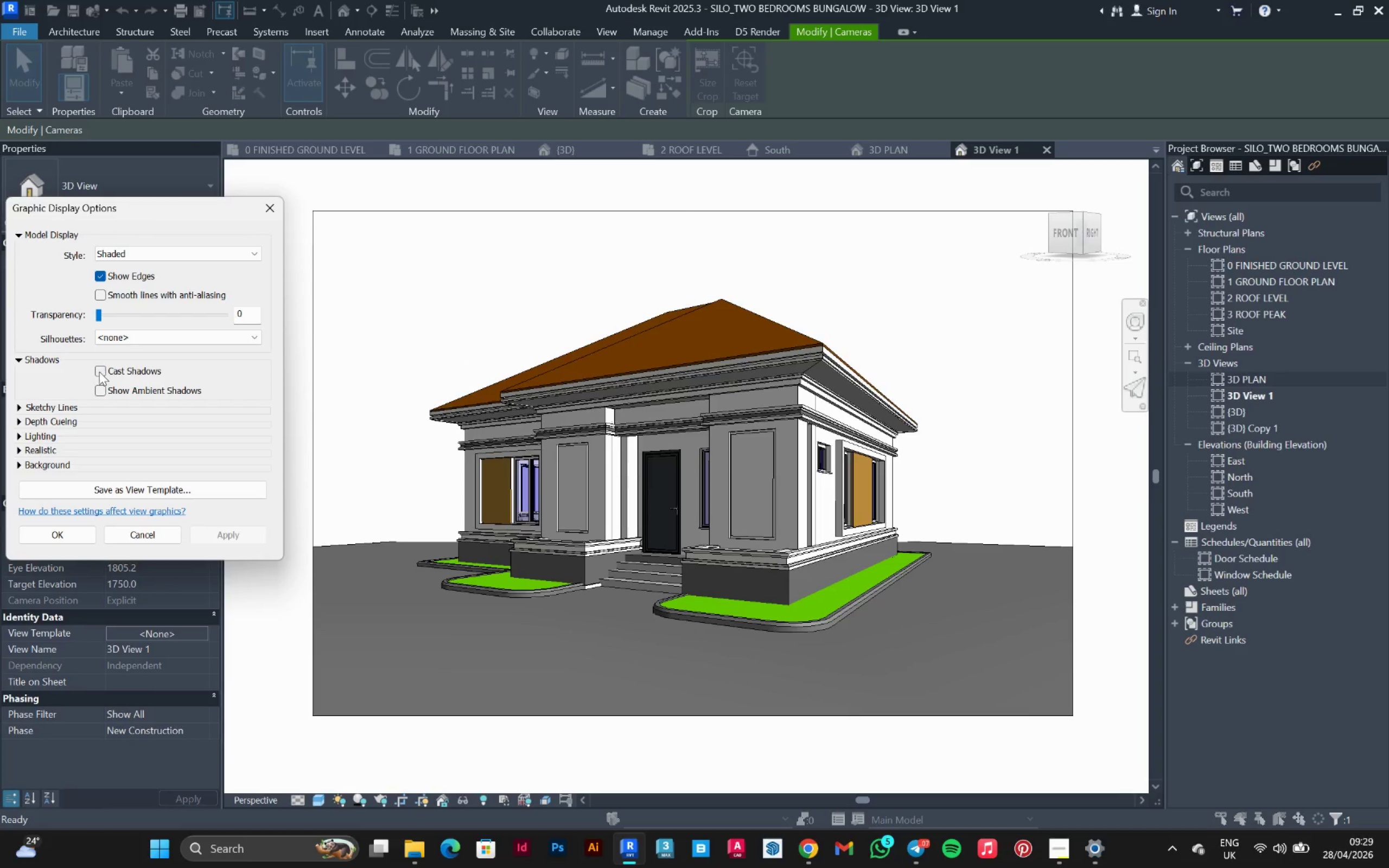 
double_click([101, 387])
 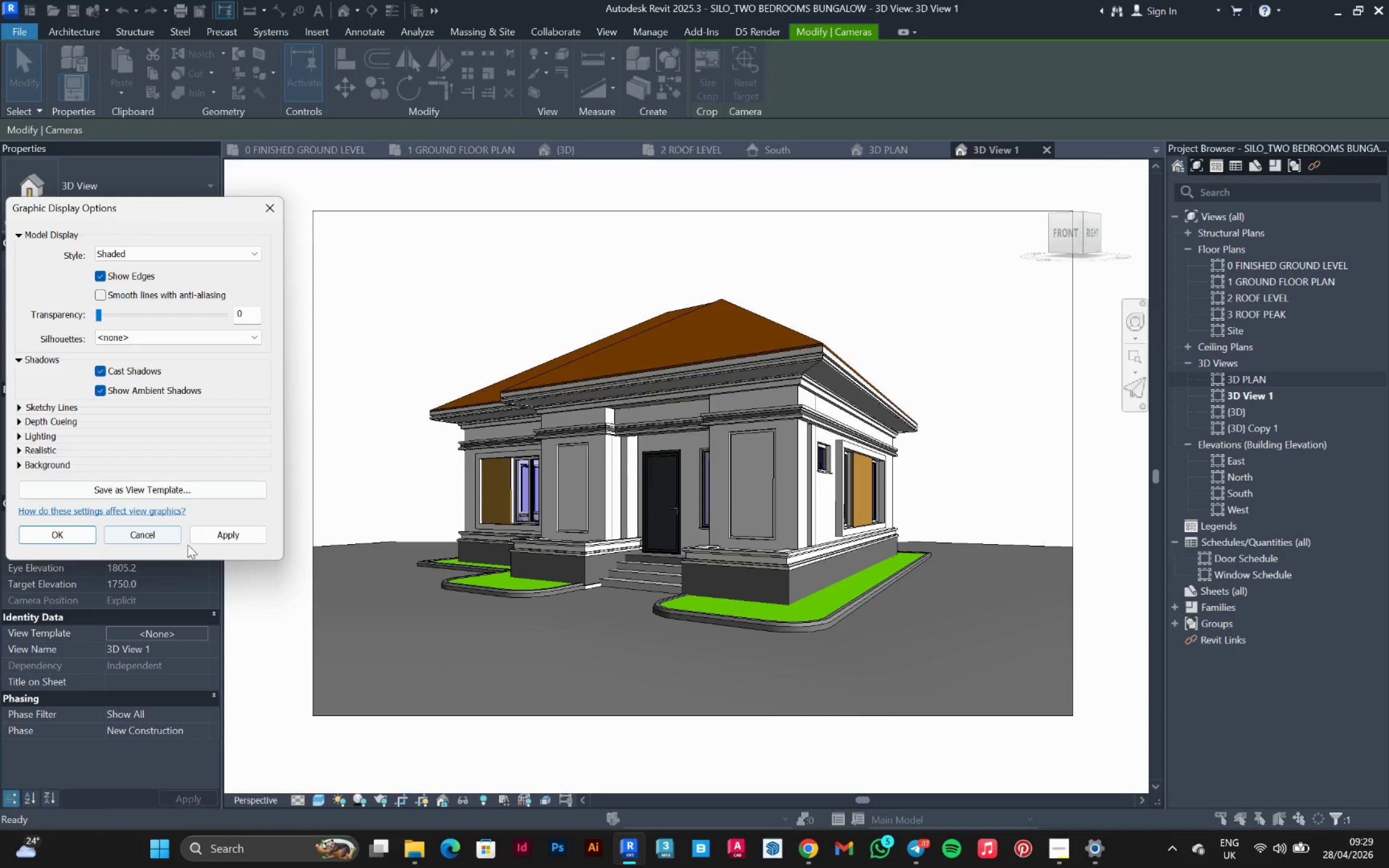 
left_click([206, 537])
 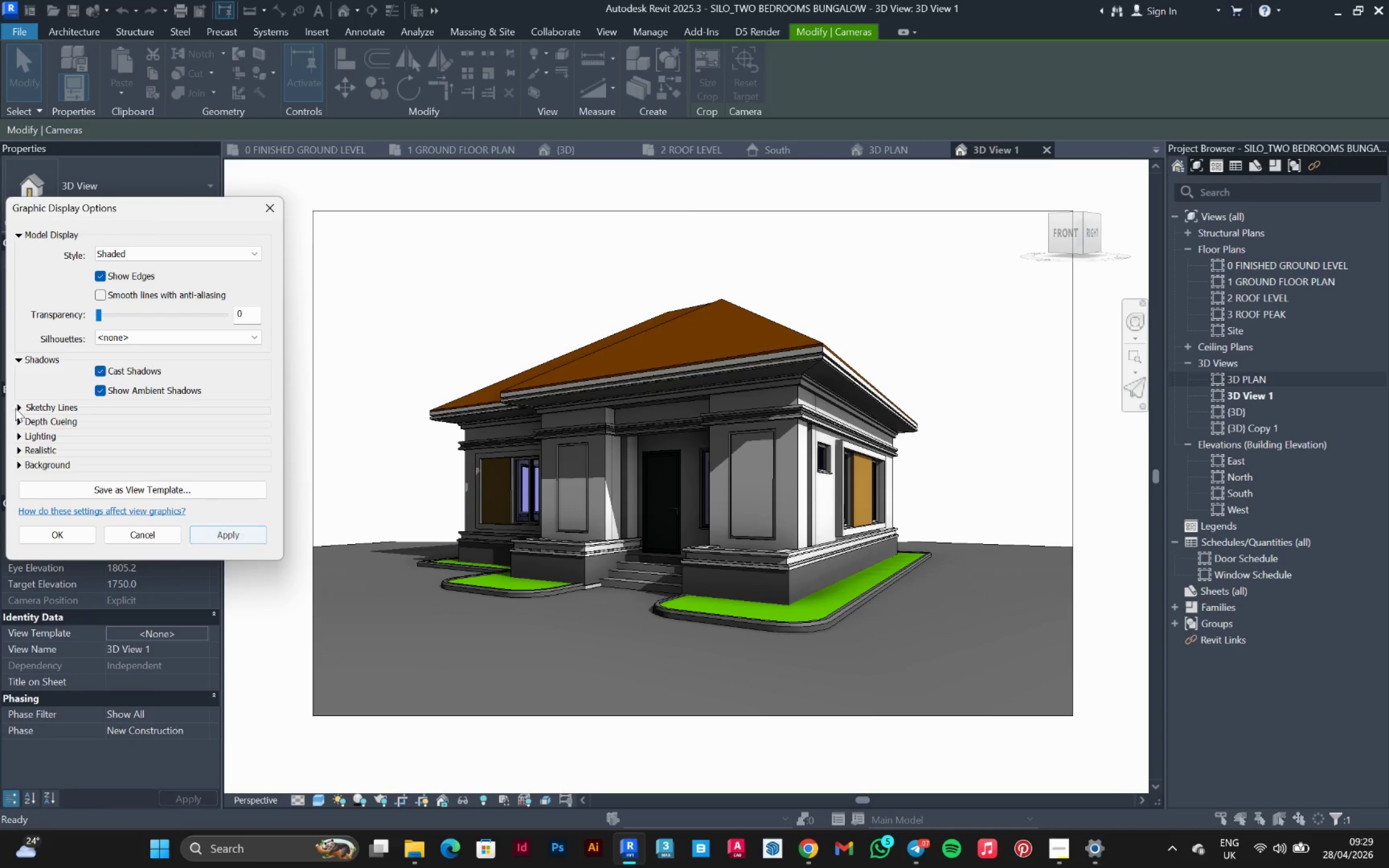 
left_click([24, 407])
 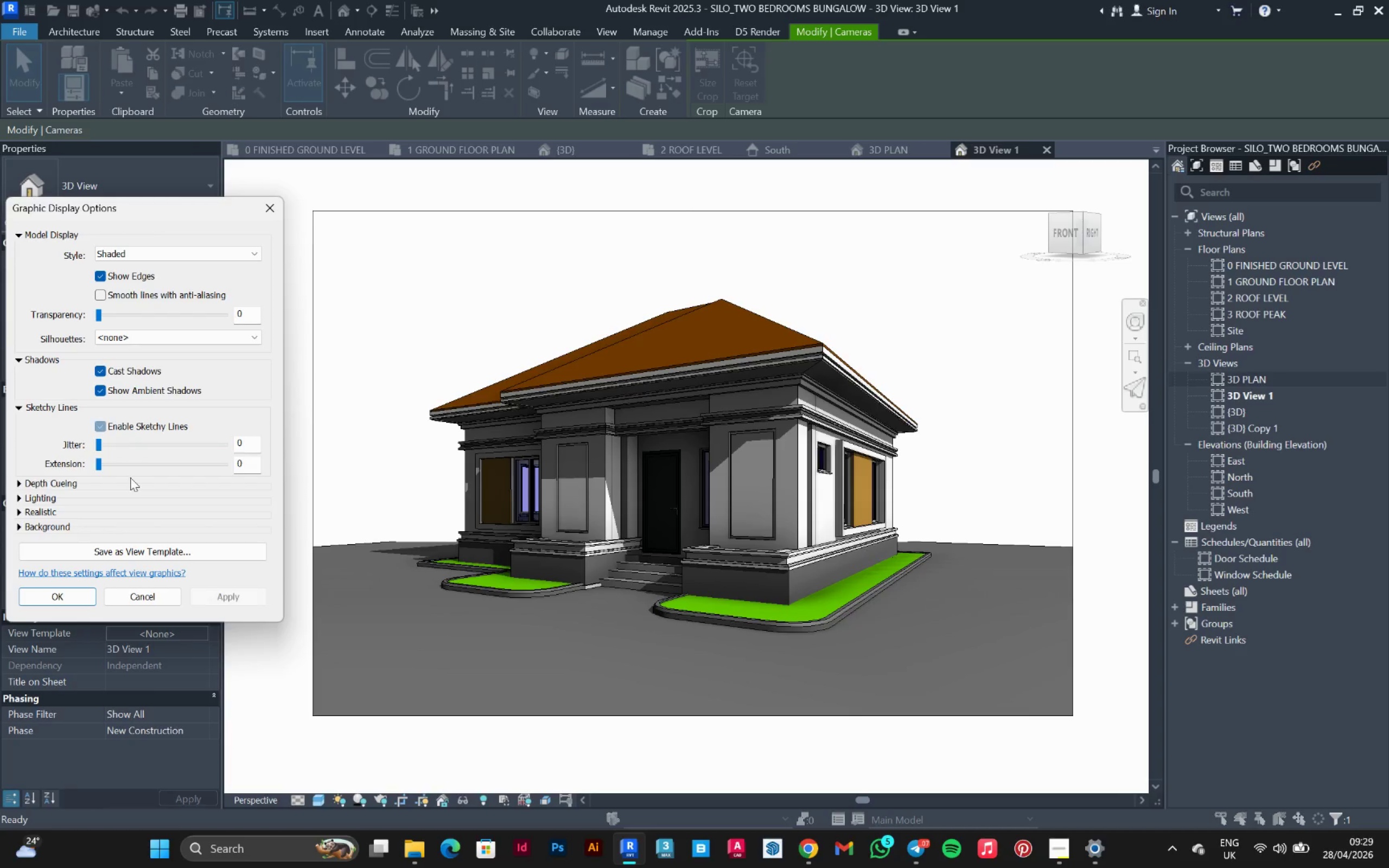 
left_click([122, 465])
 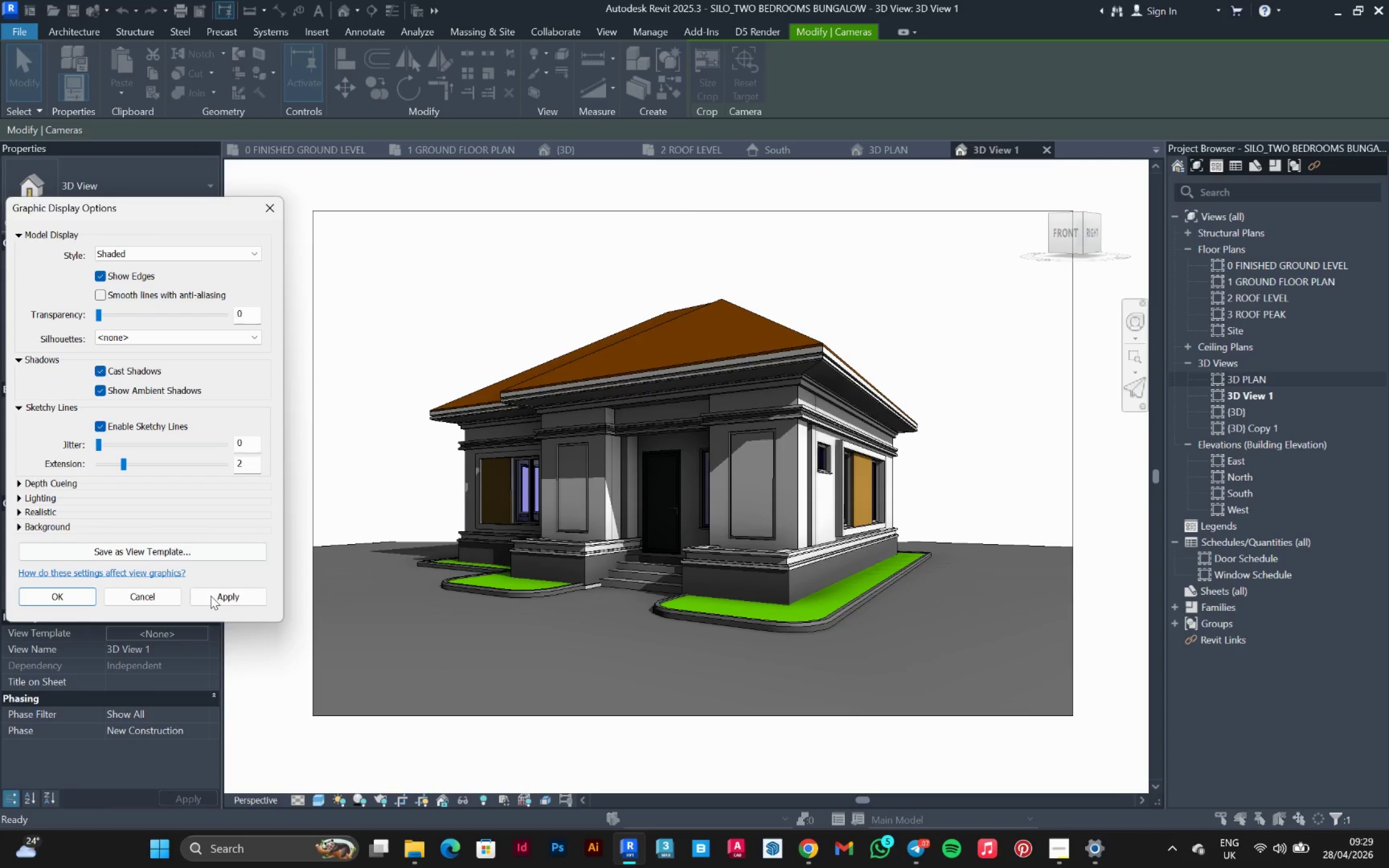 
left_click([211, 596])
 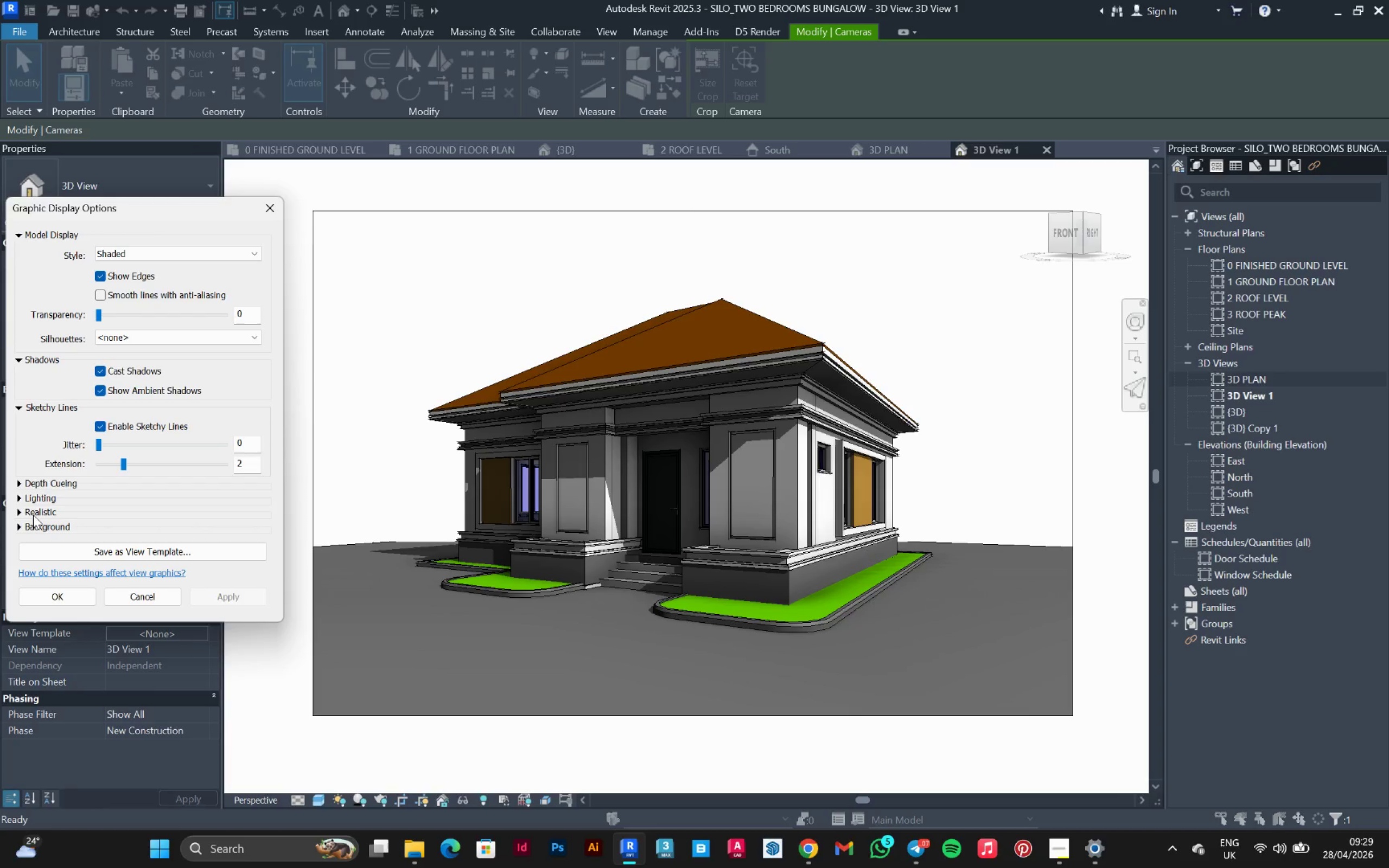 
left_click([20, 499])
 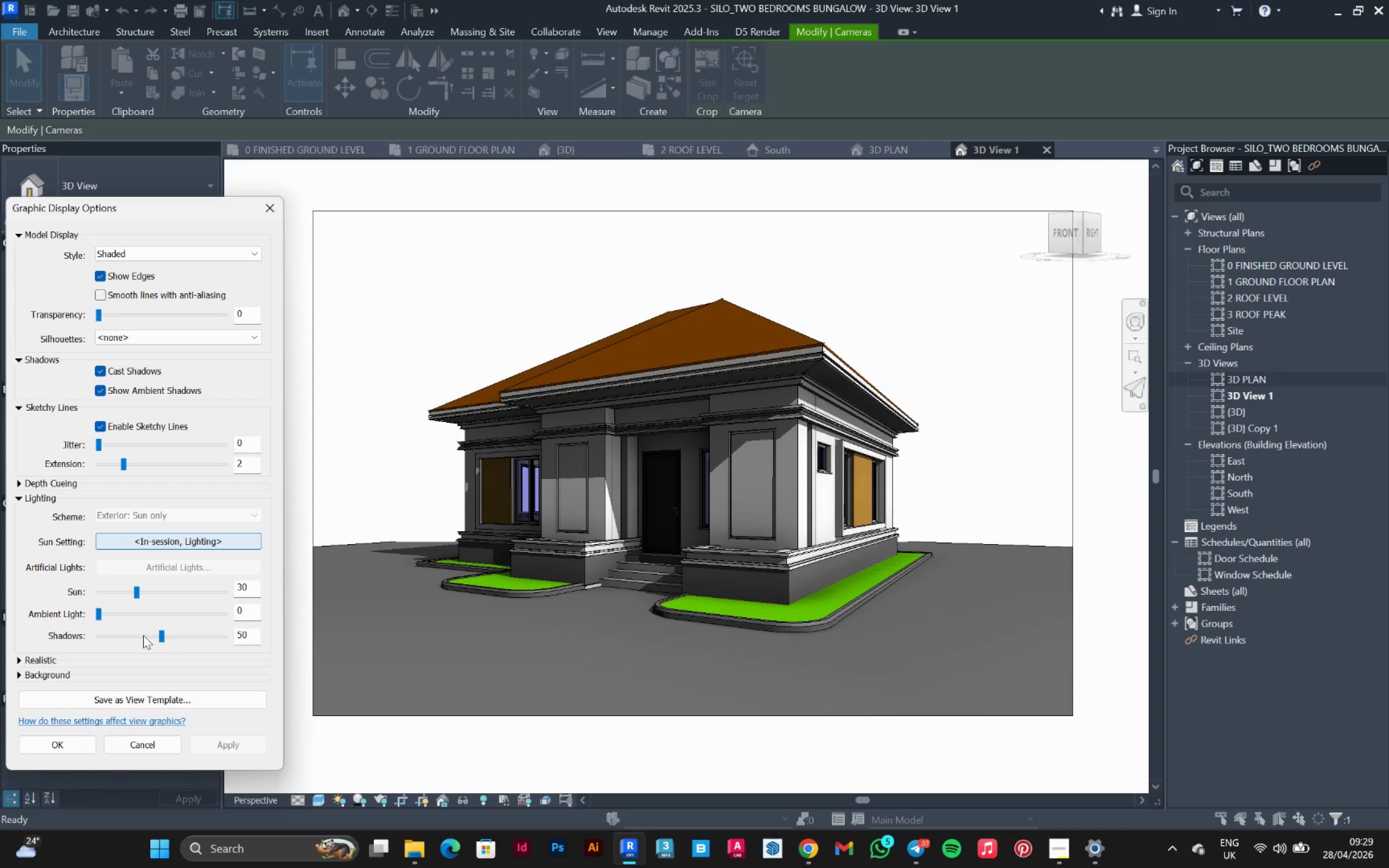 
left_click_drag(start_coordinate=[157, 637], to_coordinate=[110, 637])
 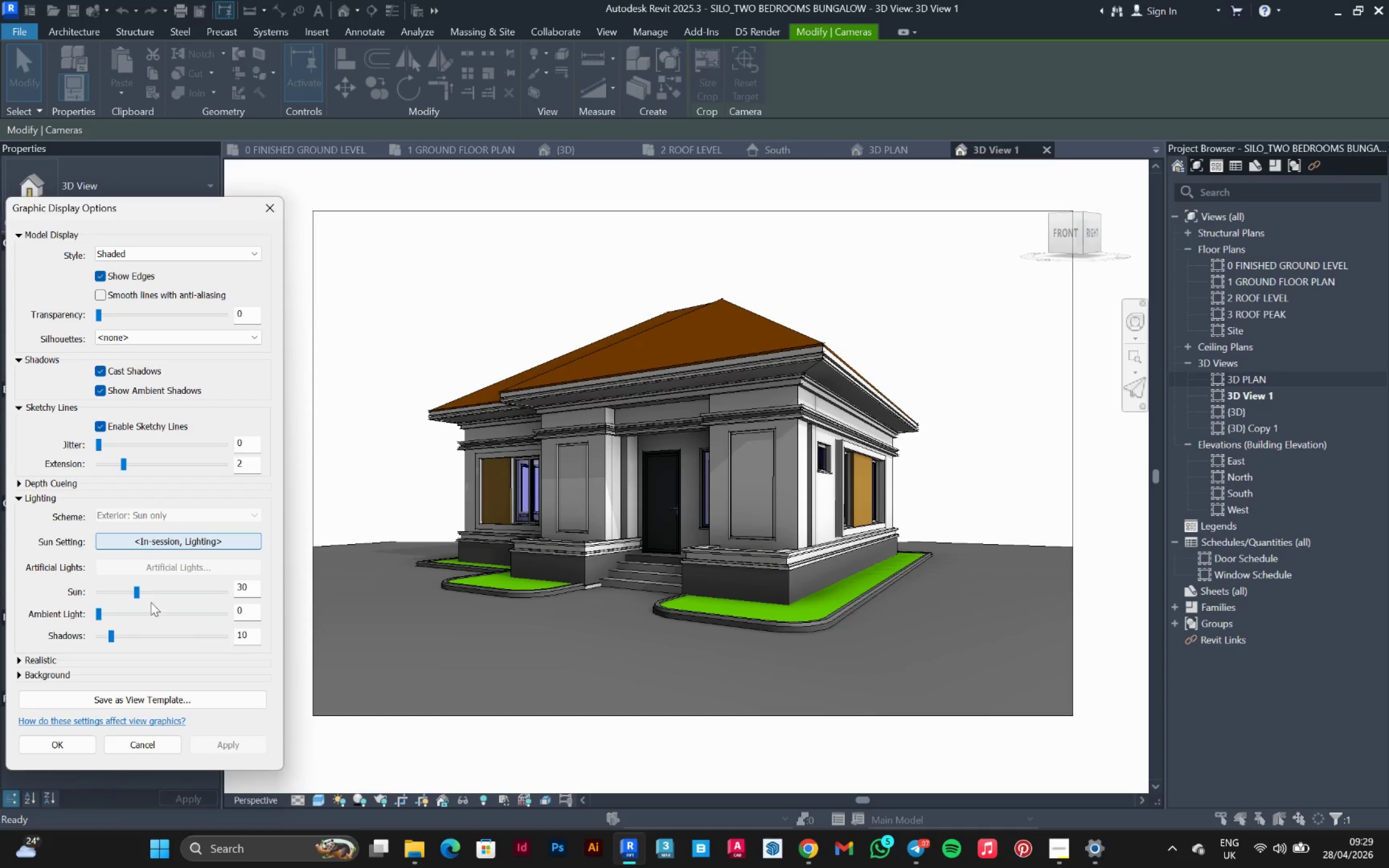 
double_click([173, 612])
 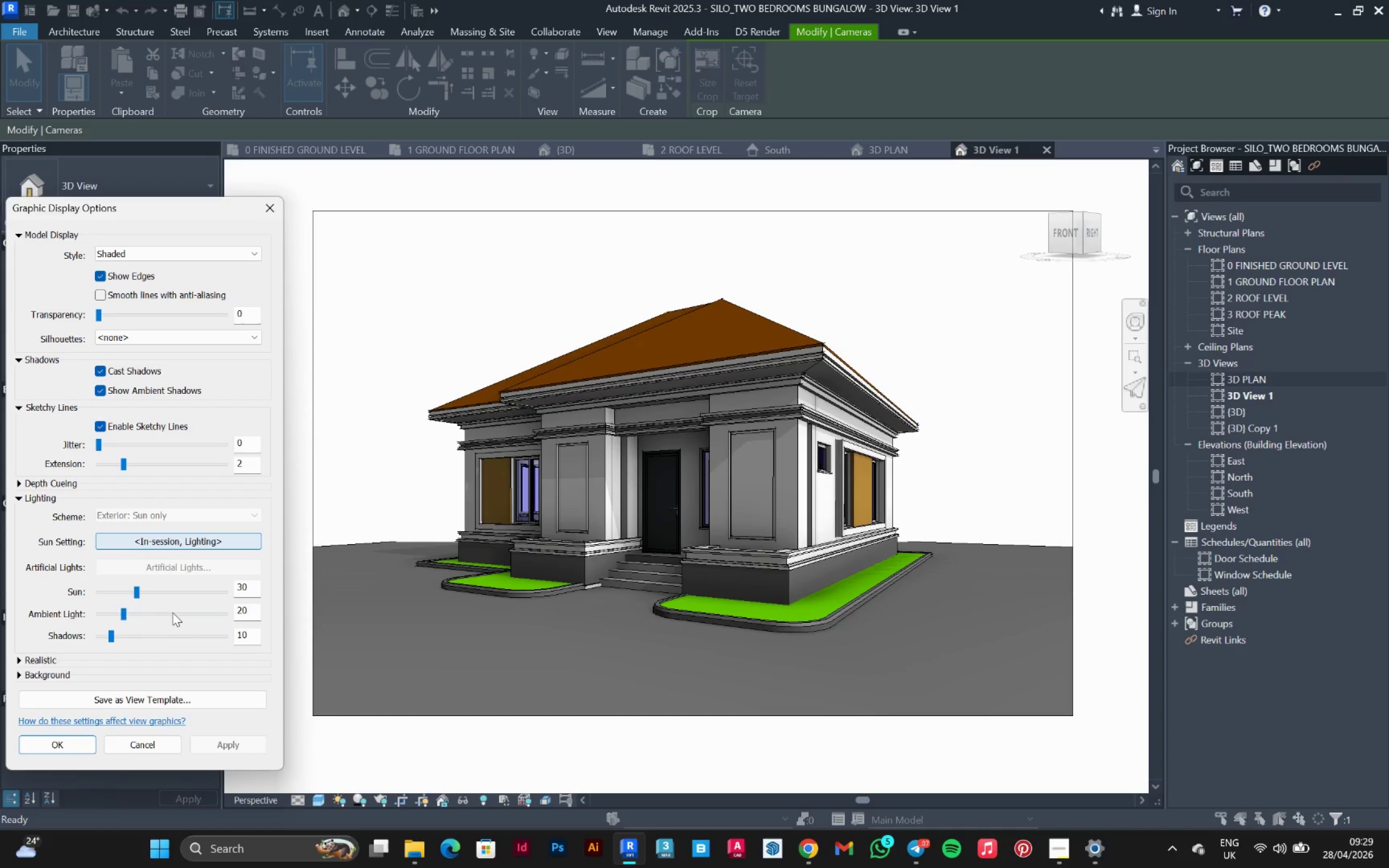 
triple_click([174, 612])
 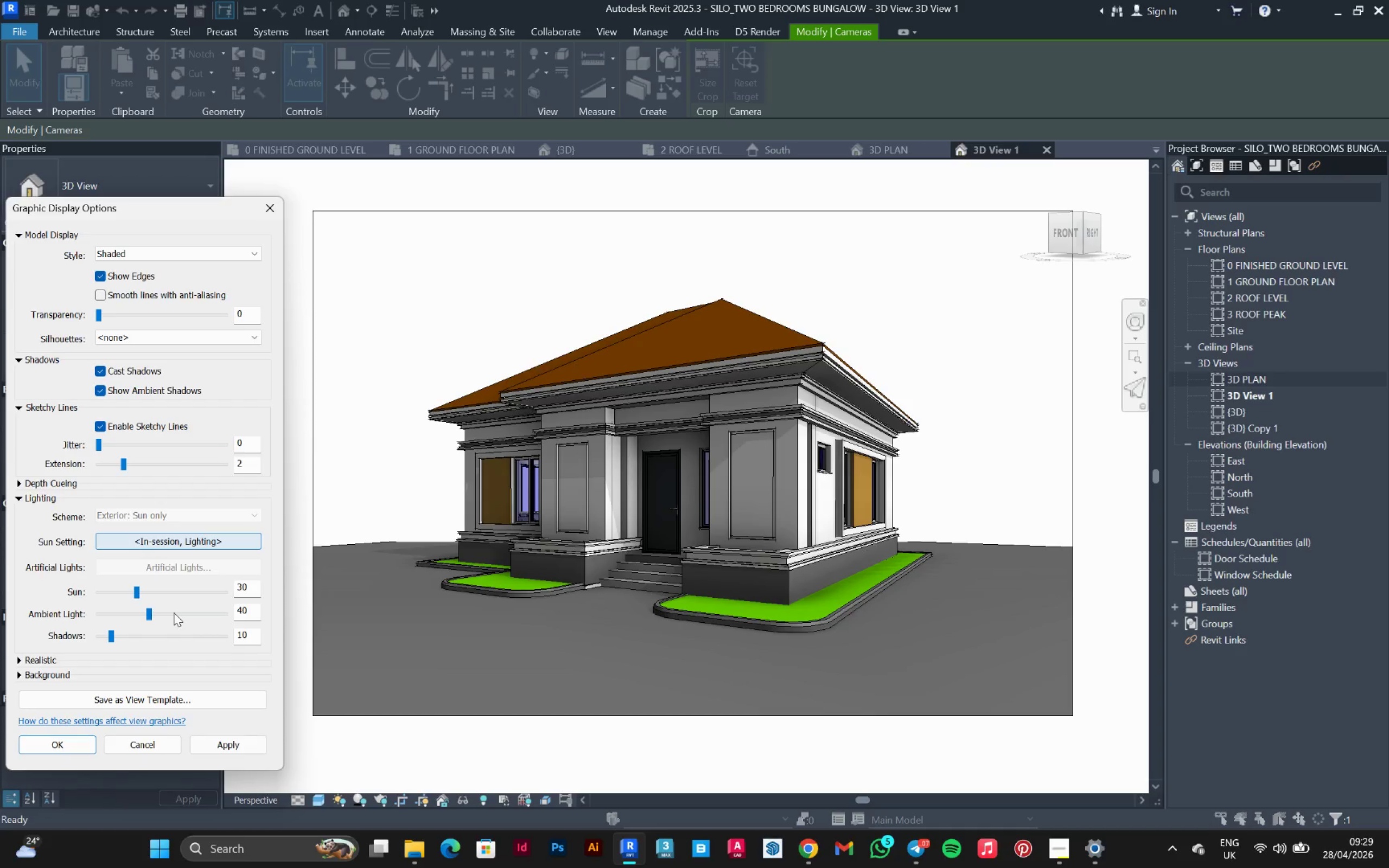 
triple_click([174, 612])
 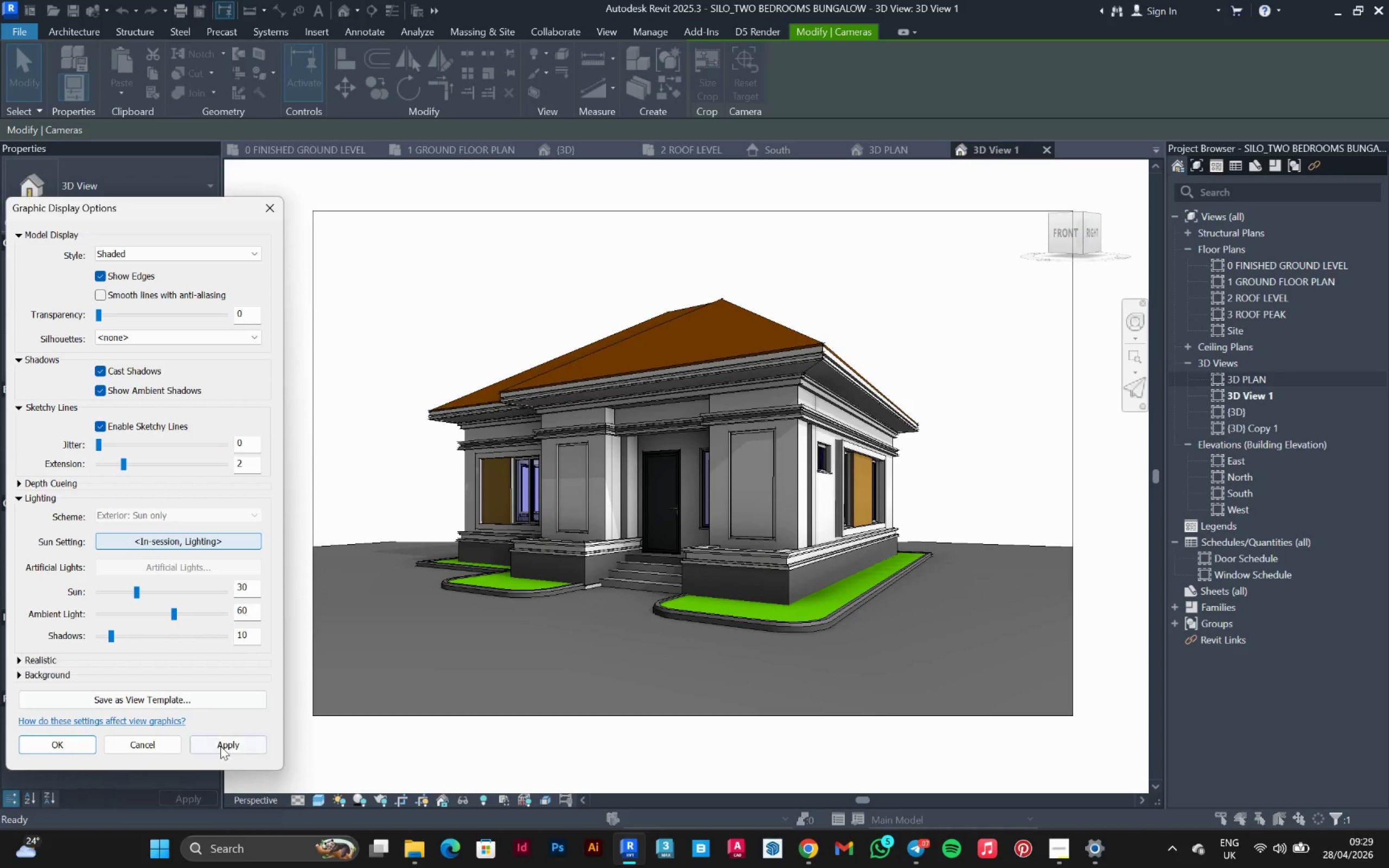 
left_click([221, 747])
 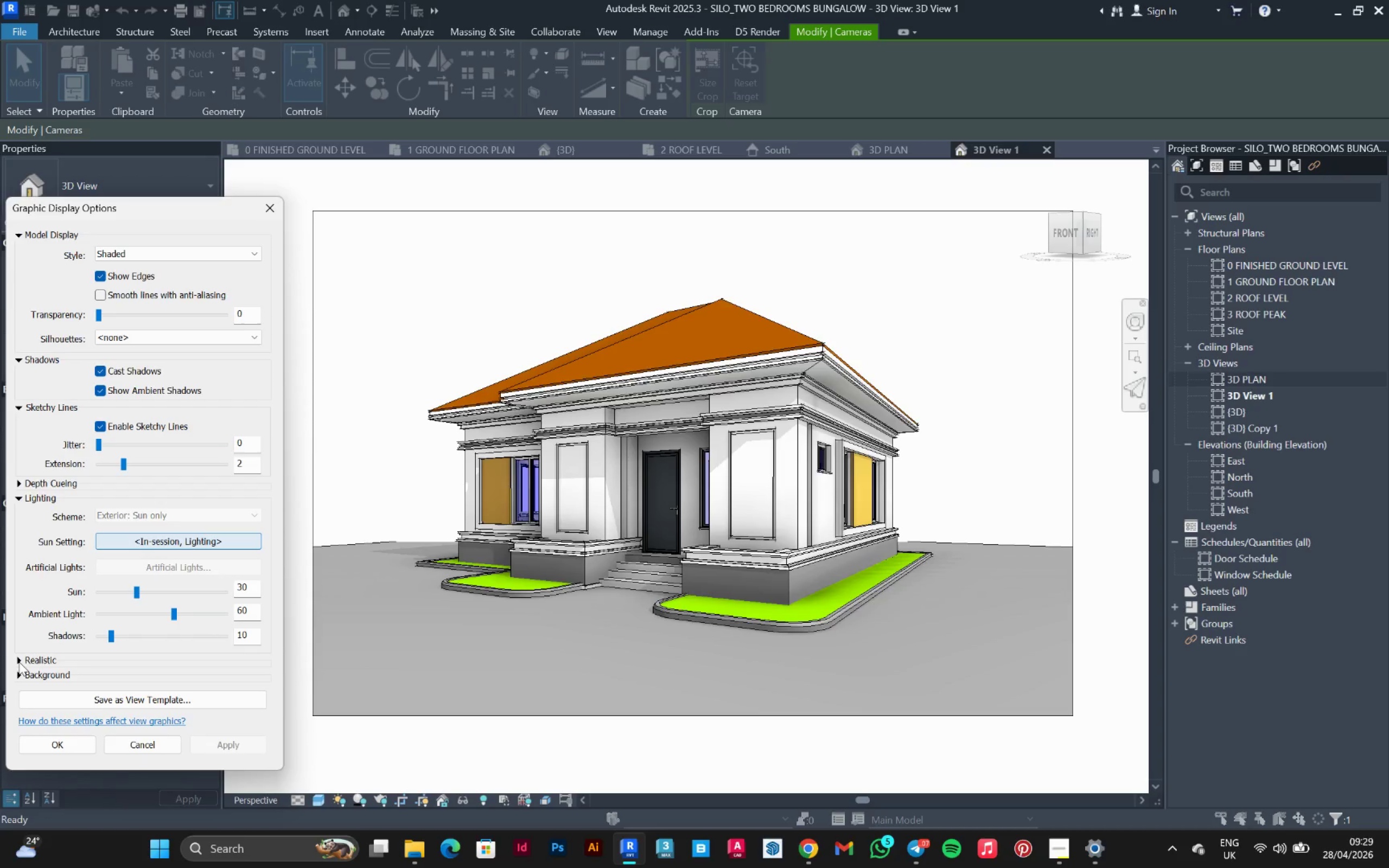 
left_click([19, 672])
 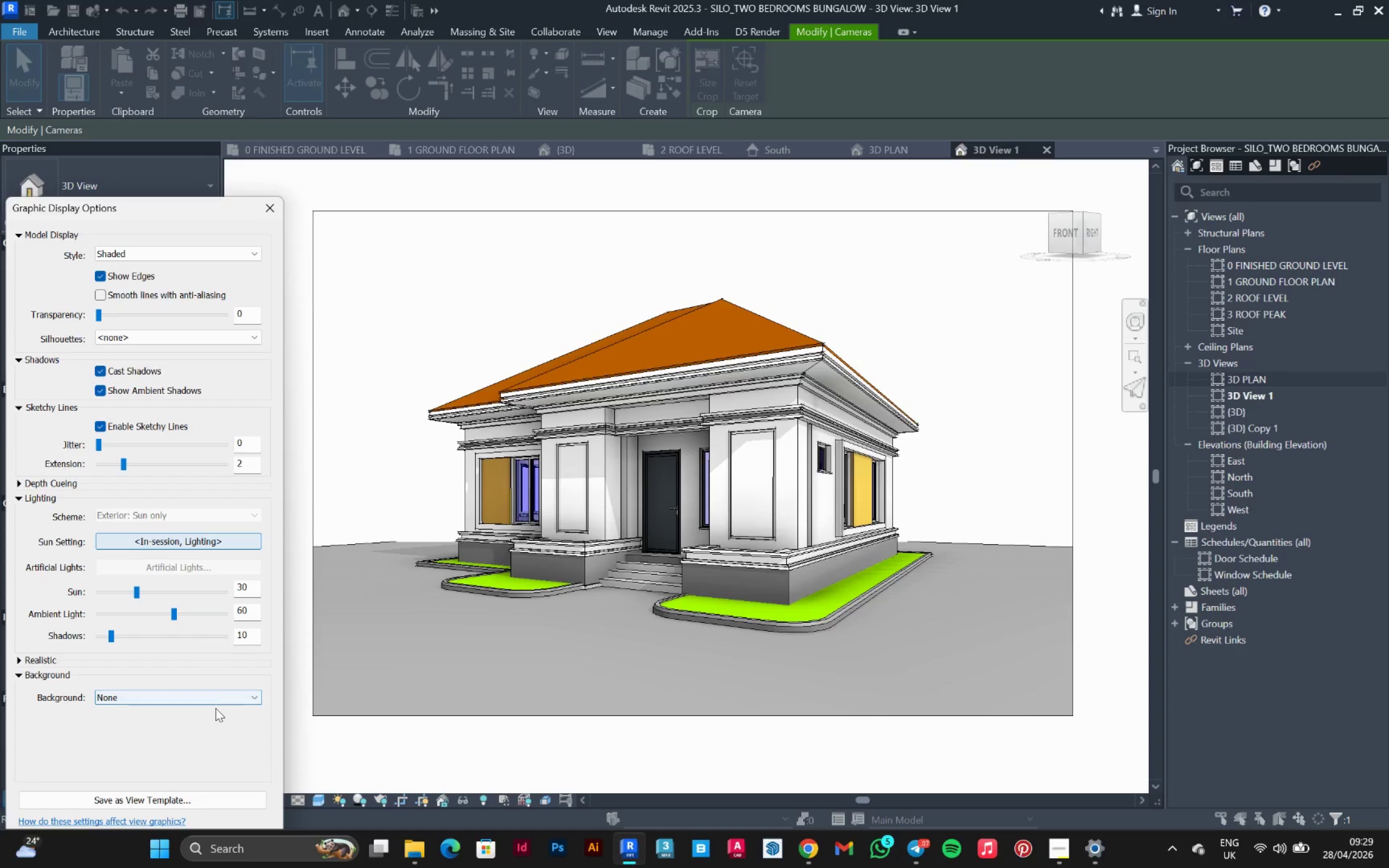 
left_click([215, 704])
 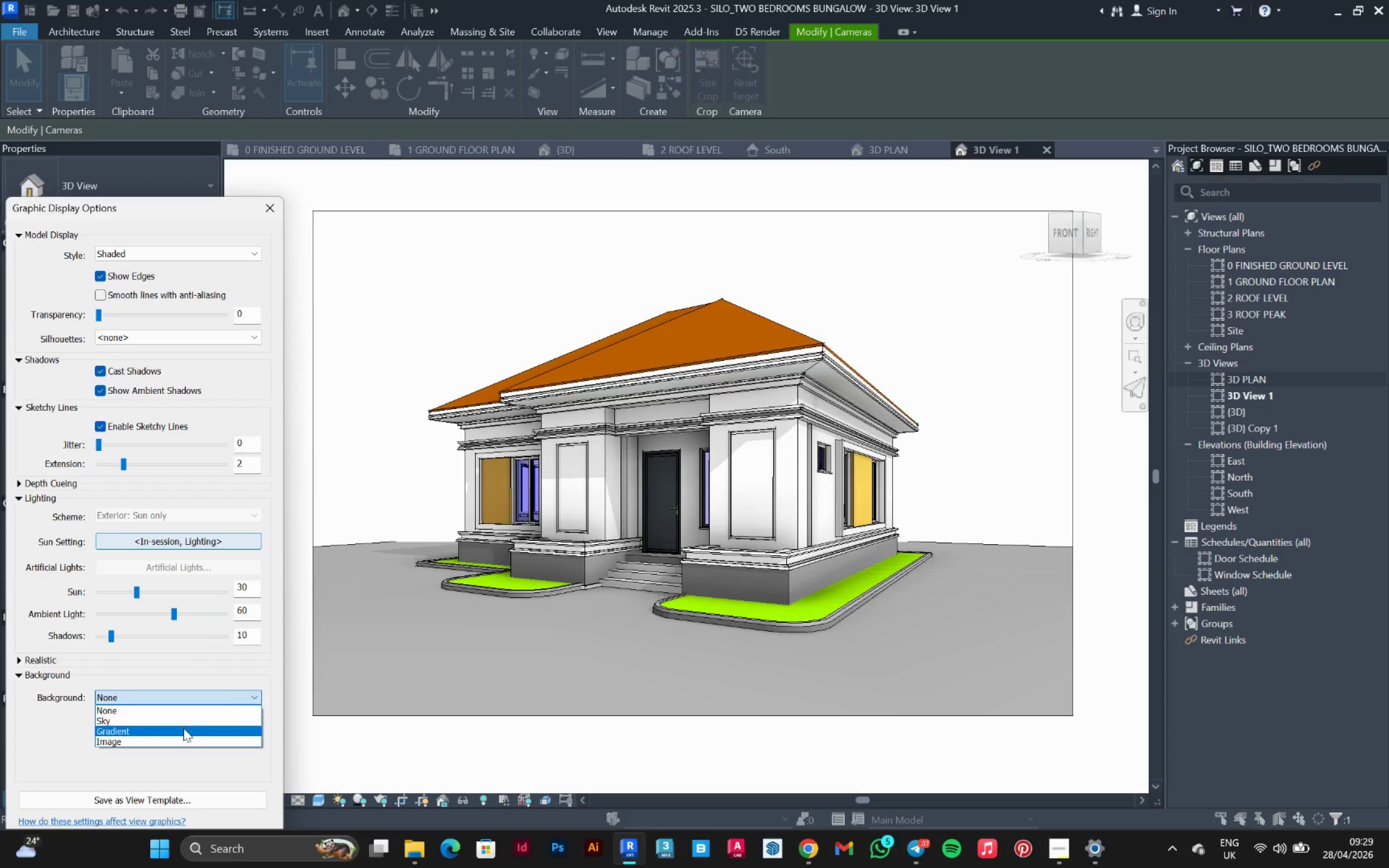 
left_click([183, 728])
 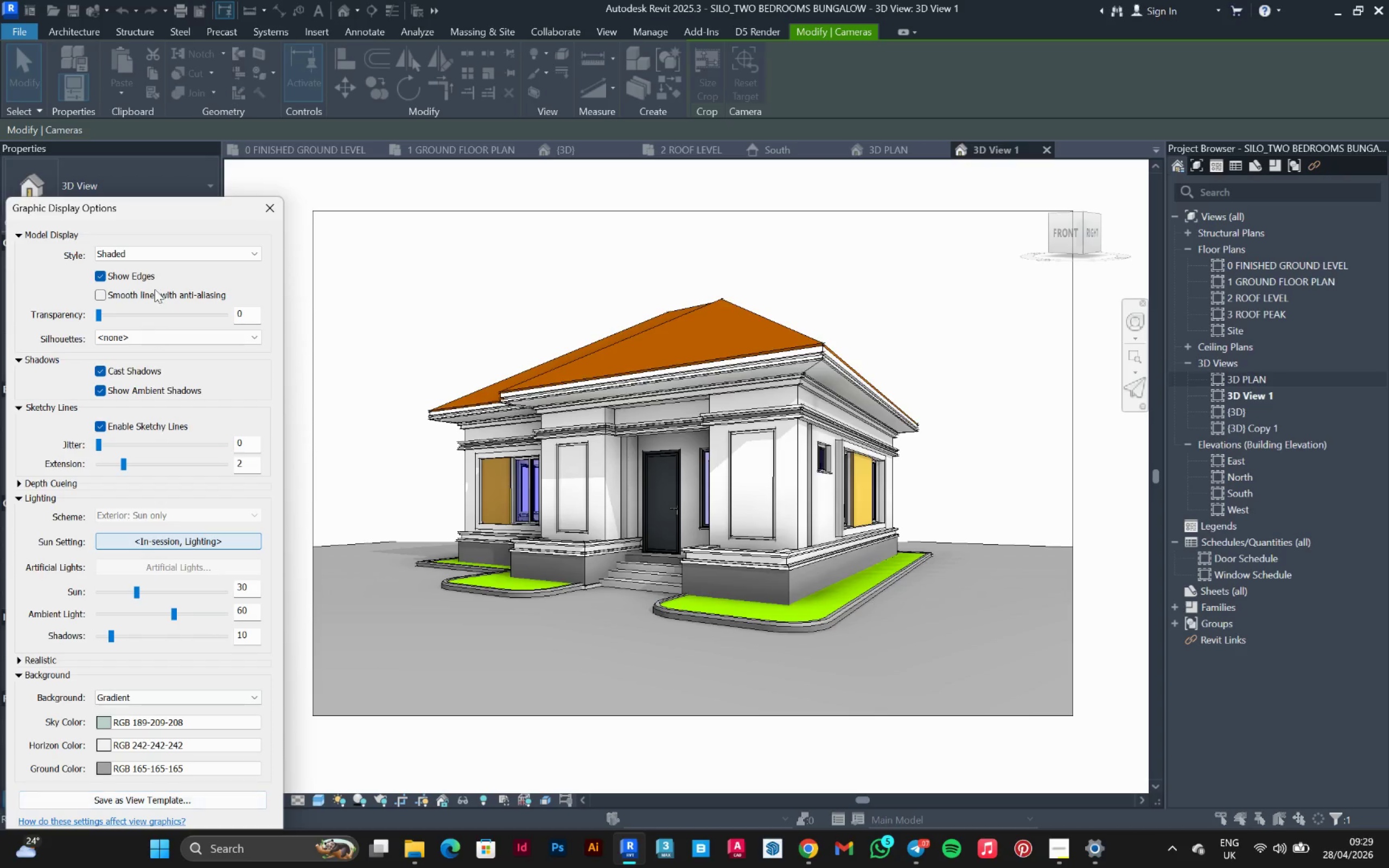 
left_click_drag(start_coordinate=[157, 208], to_coordinate=[189, 109])
 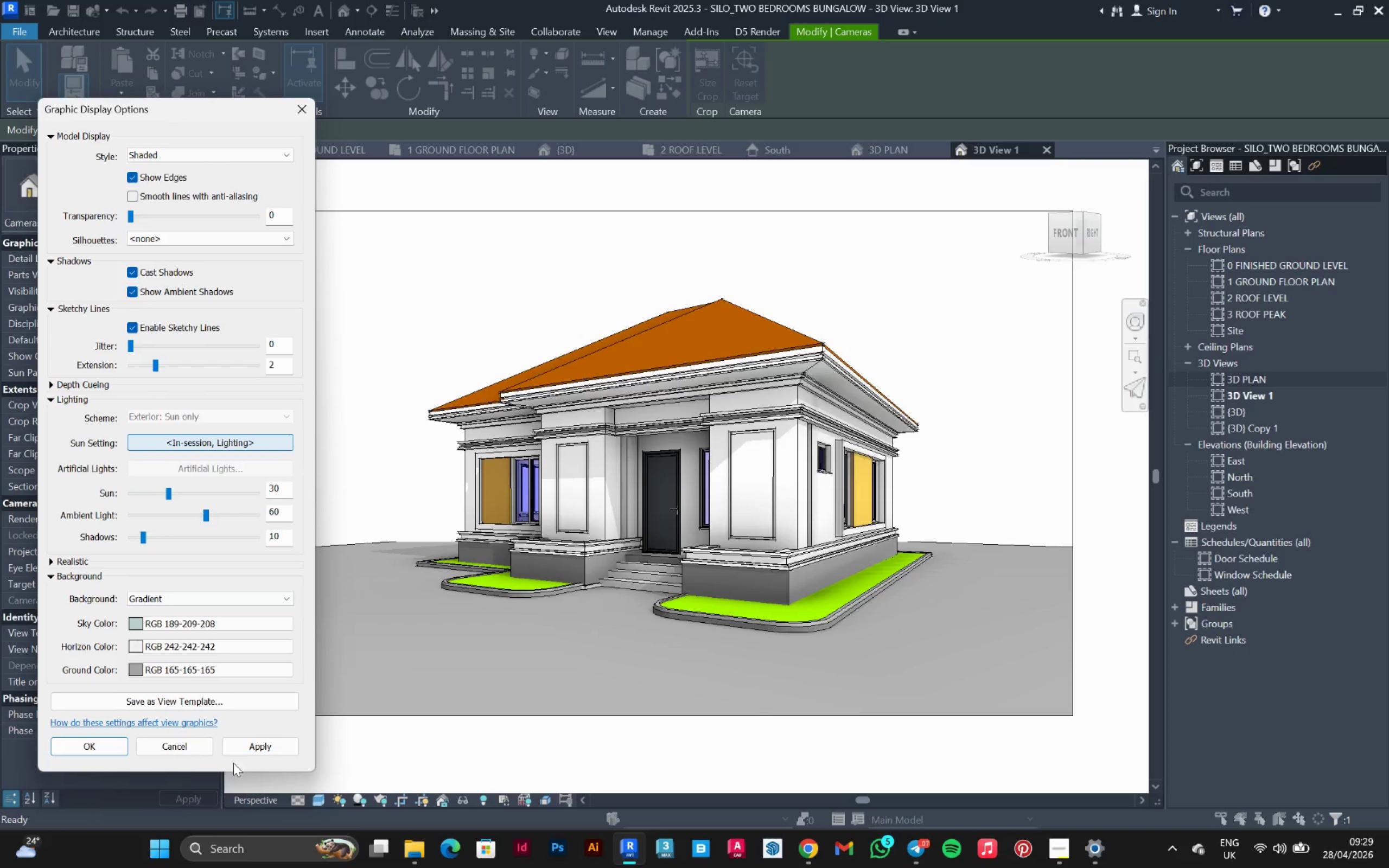 
left_click([247, 745])
 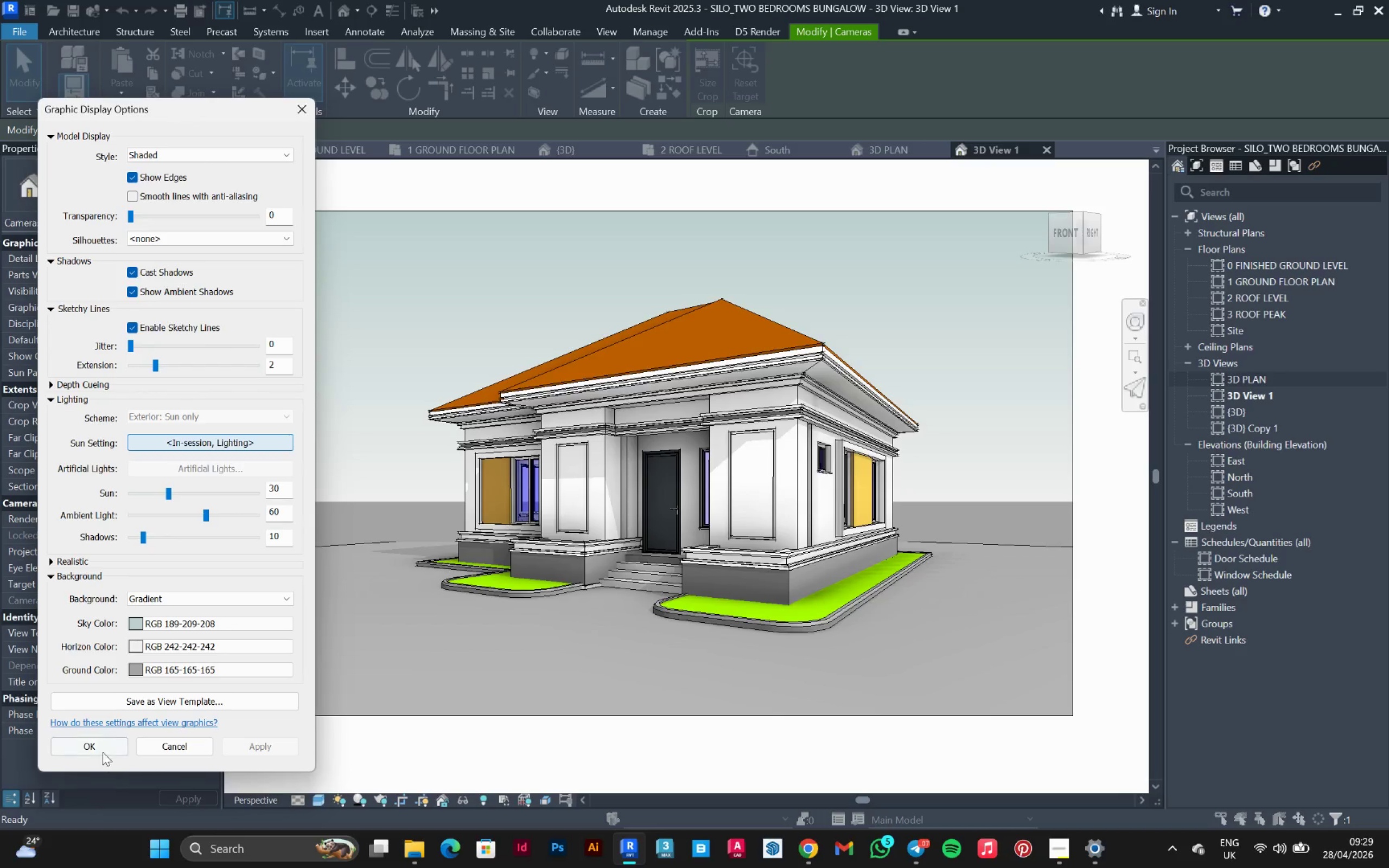 
left_click([101, 747])
 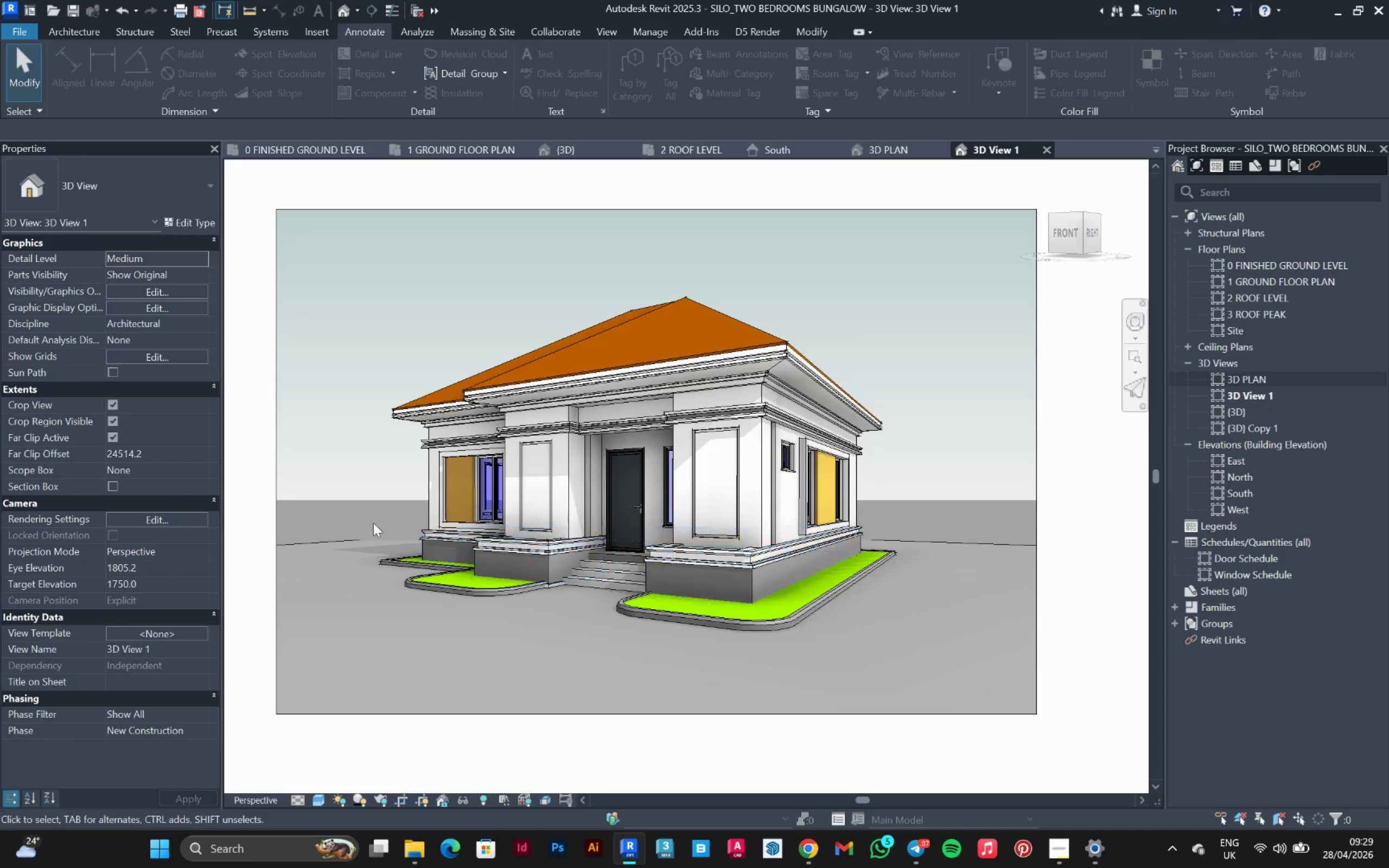 
left_click([273, 453])
 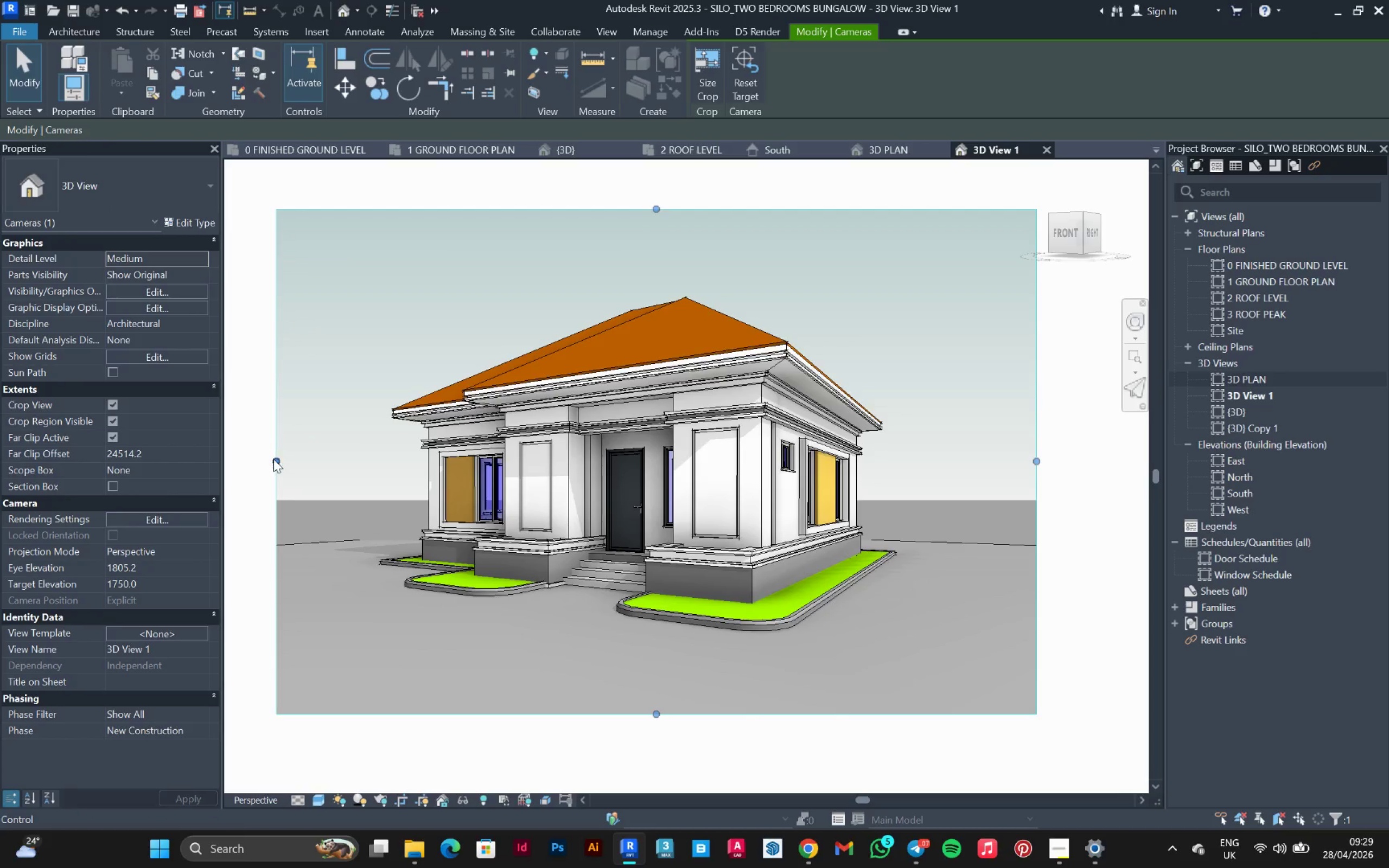 
left_click_drag(start_coordinate=[273, 459], to_coordinate=[285, 462])
 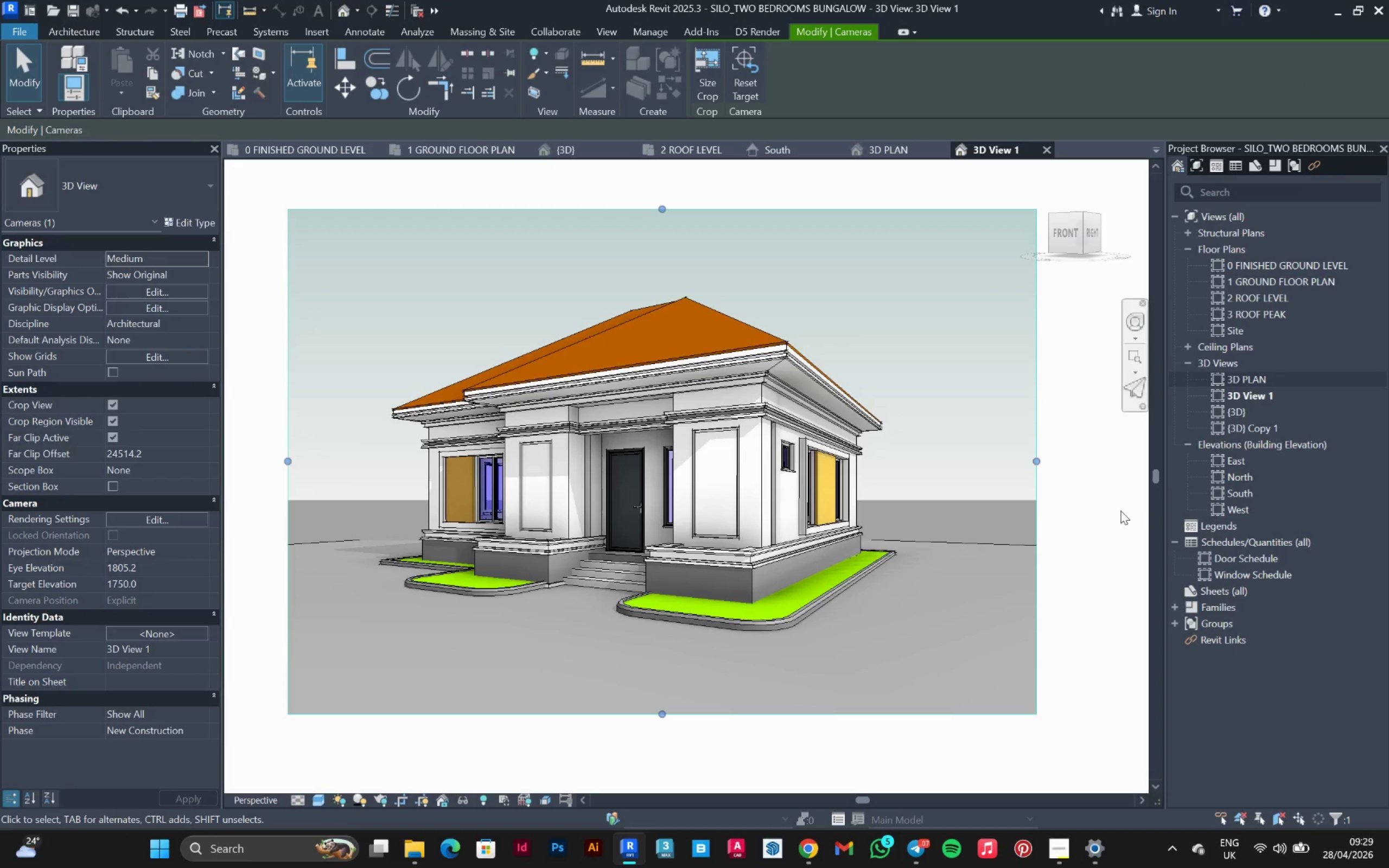 
left_click([1110, 514])
 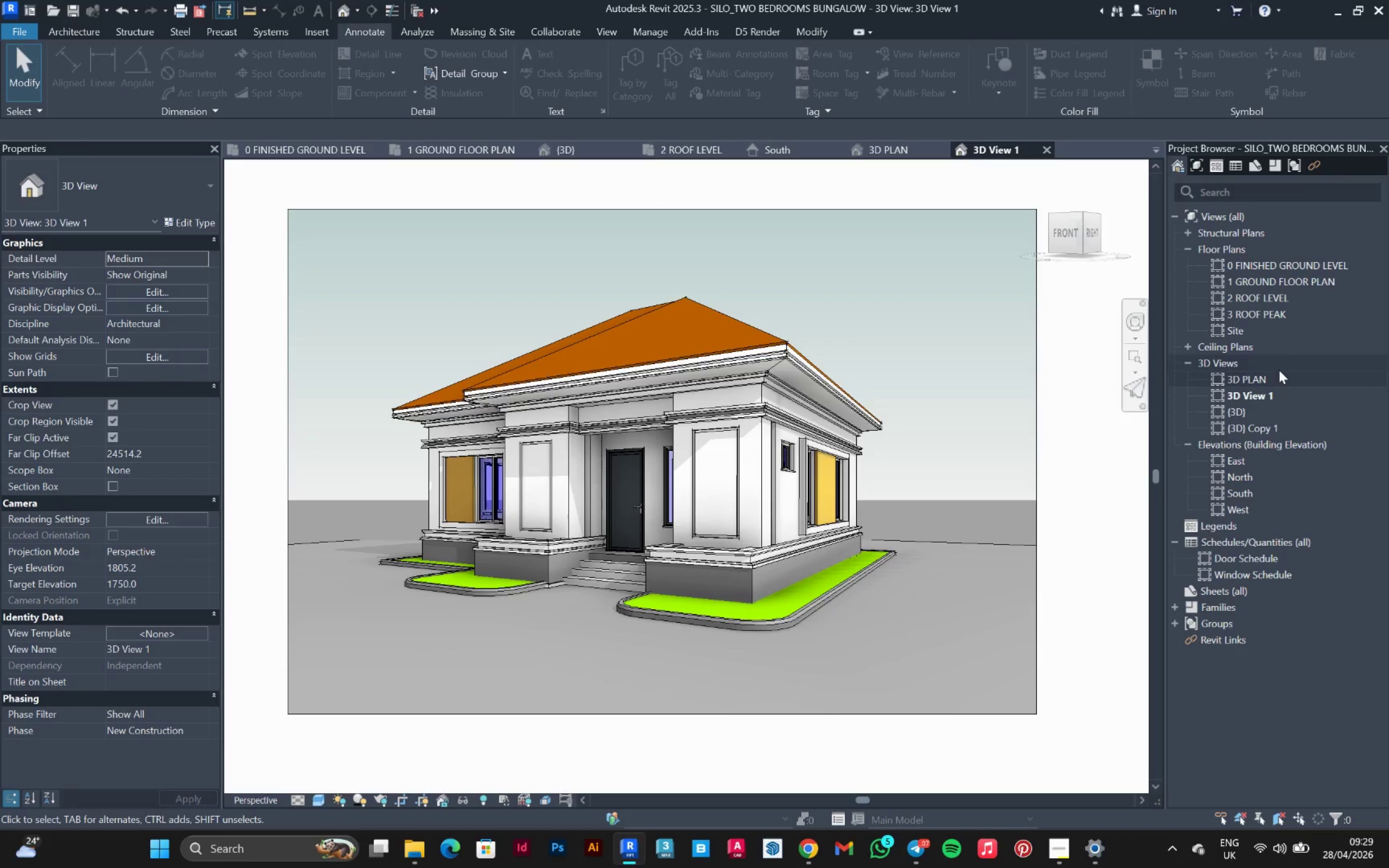 
left_click([1270, 382])
 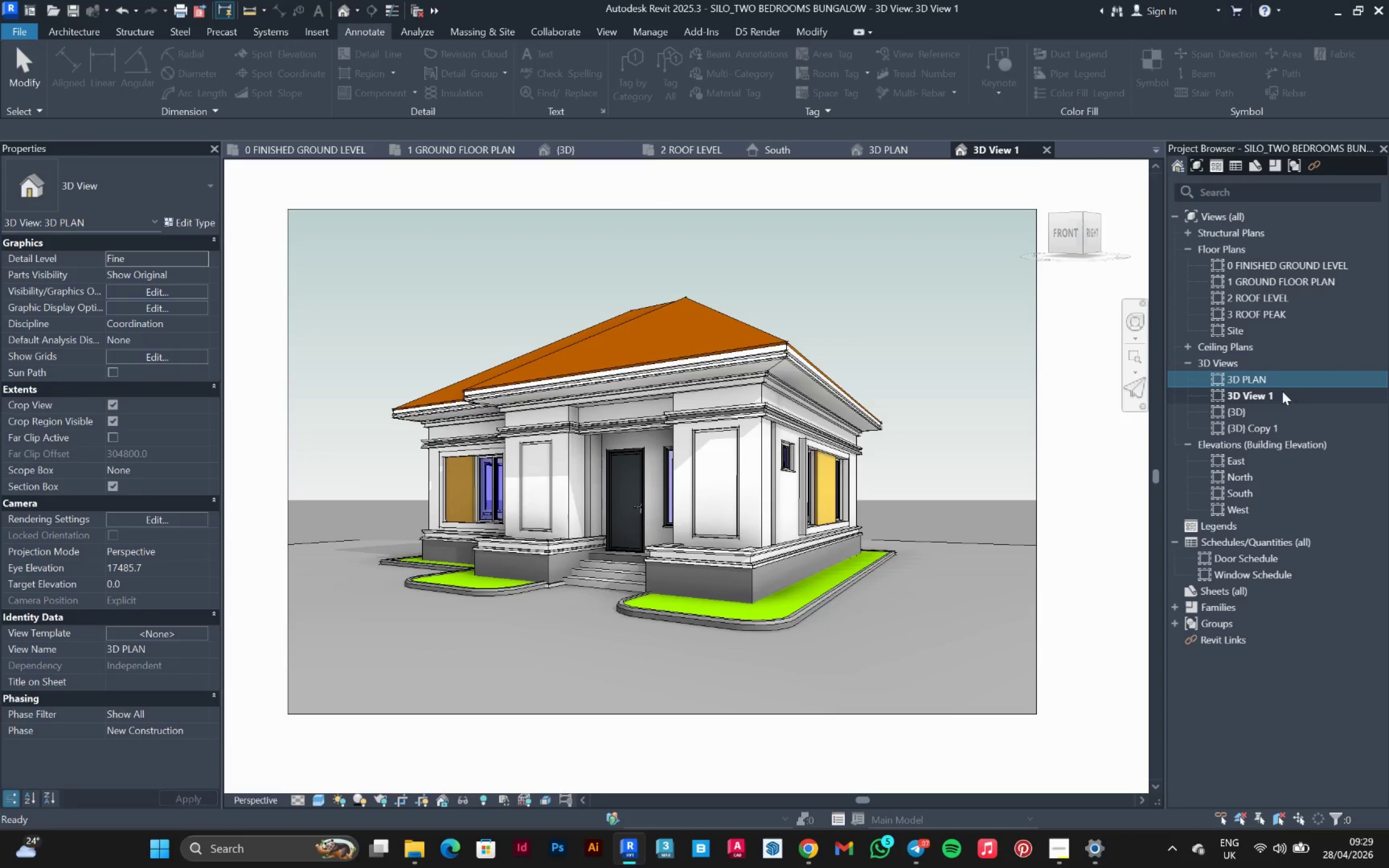 
left_click([1282, 392])
 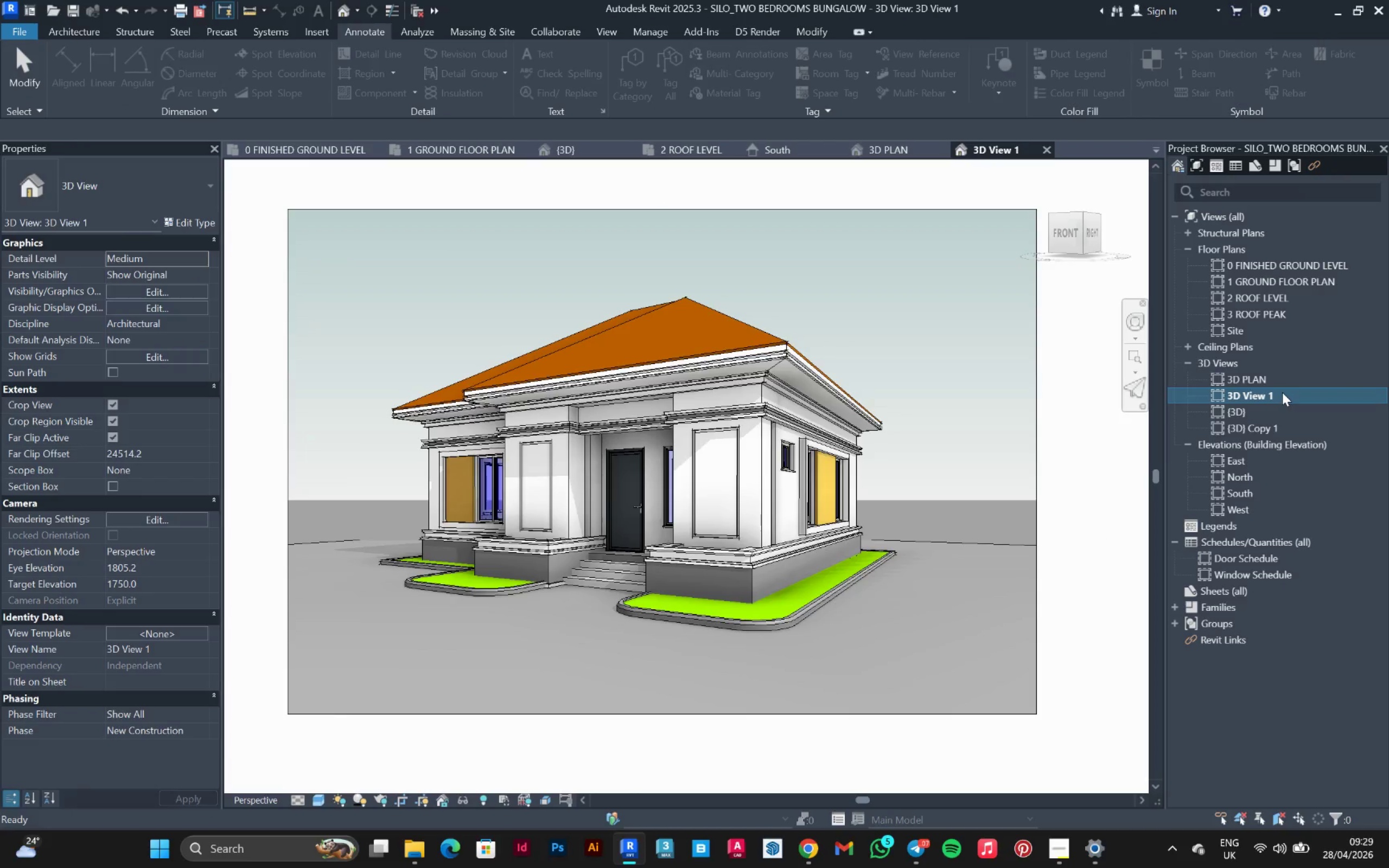 
left_click([1282, 392])
 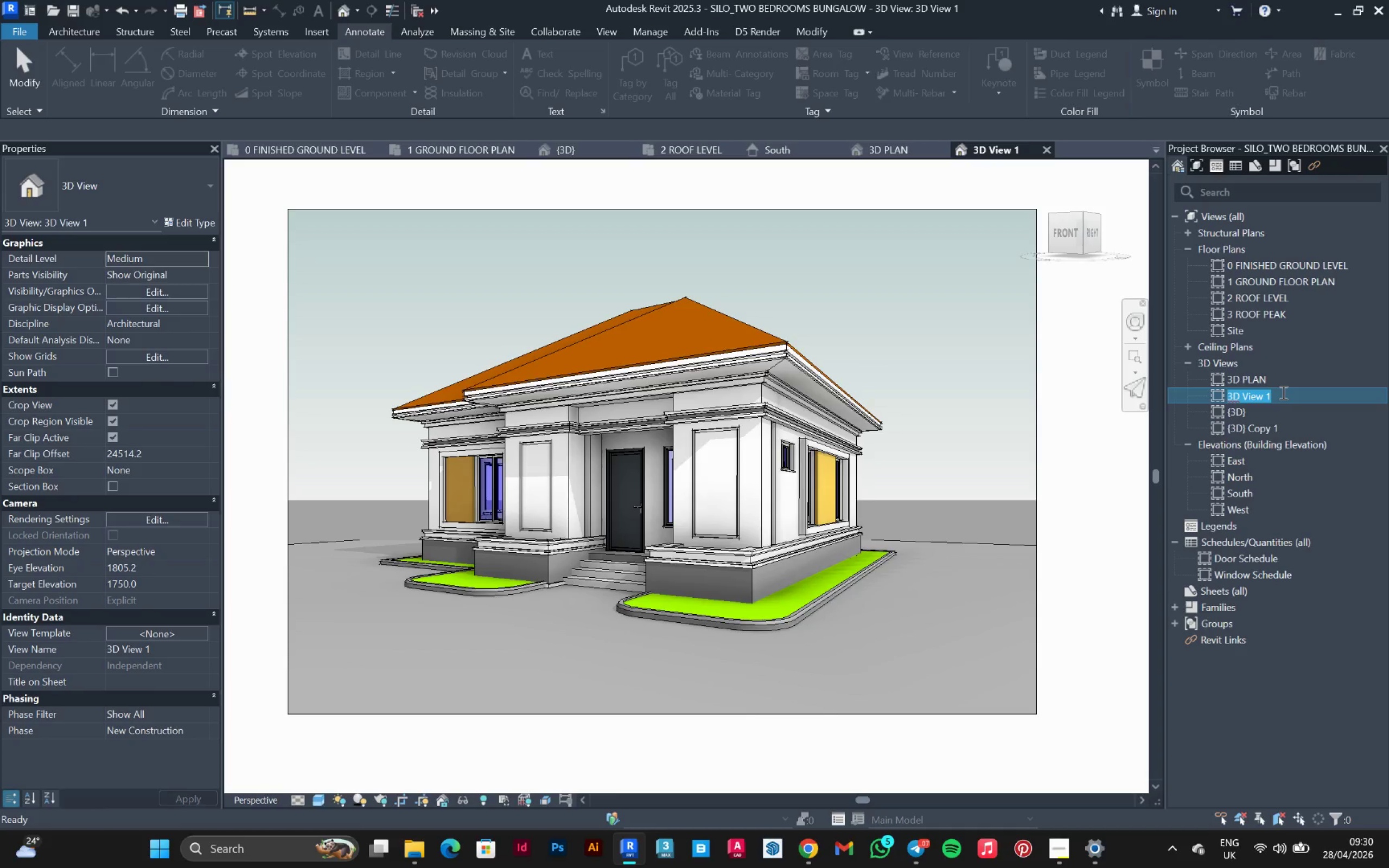 
wait(6.36)
 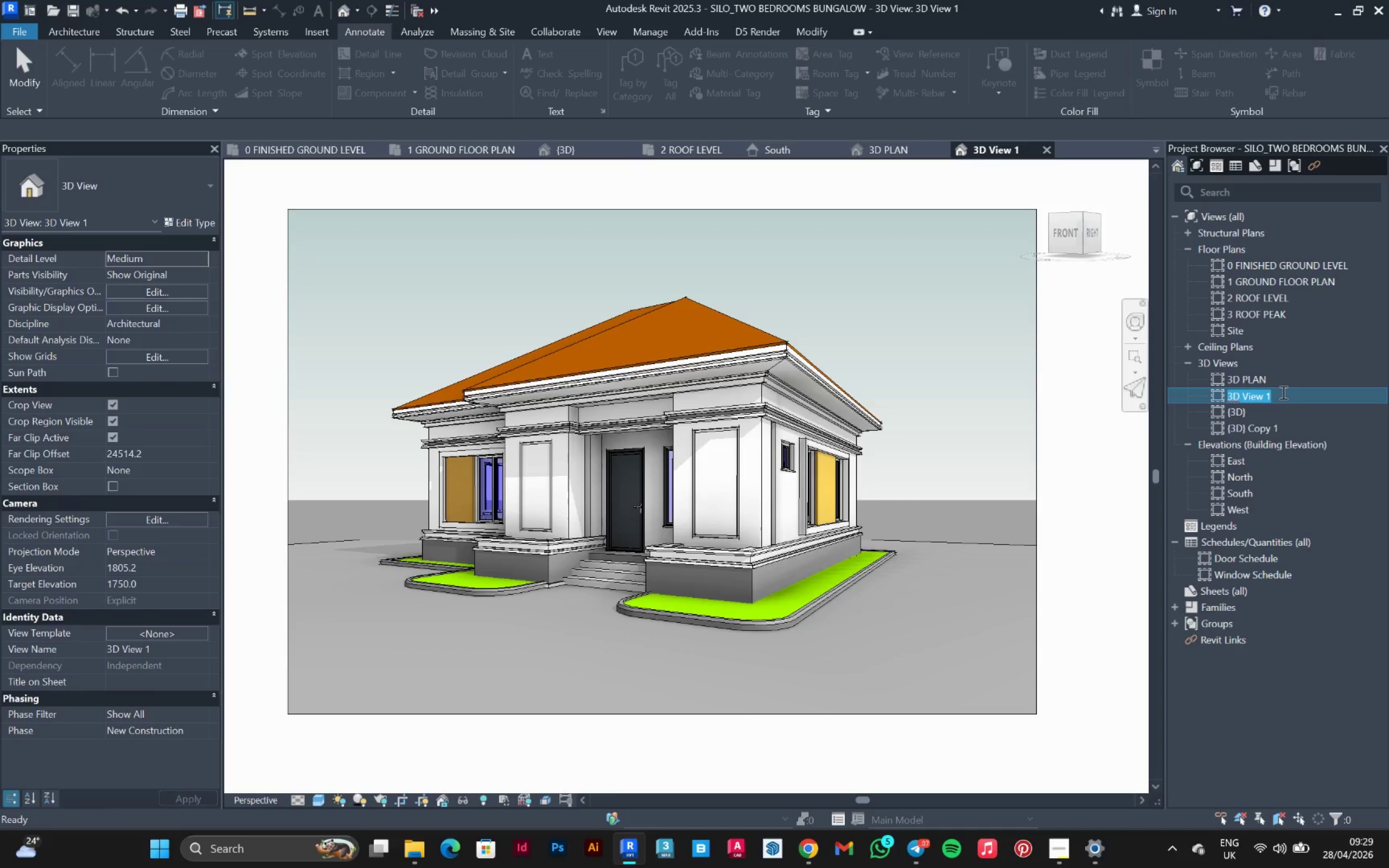 
type(perspecctive)
 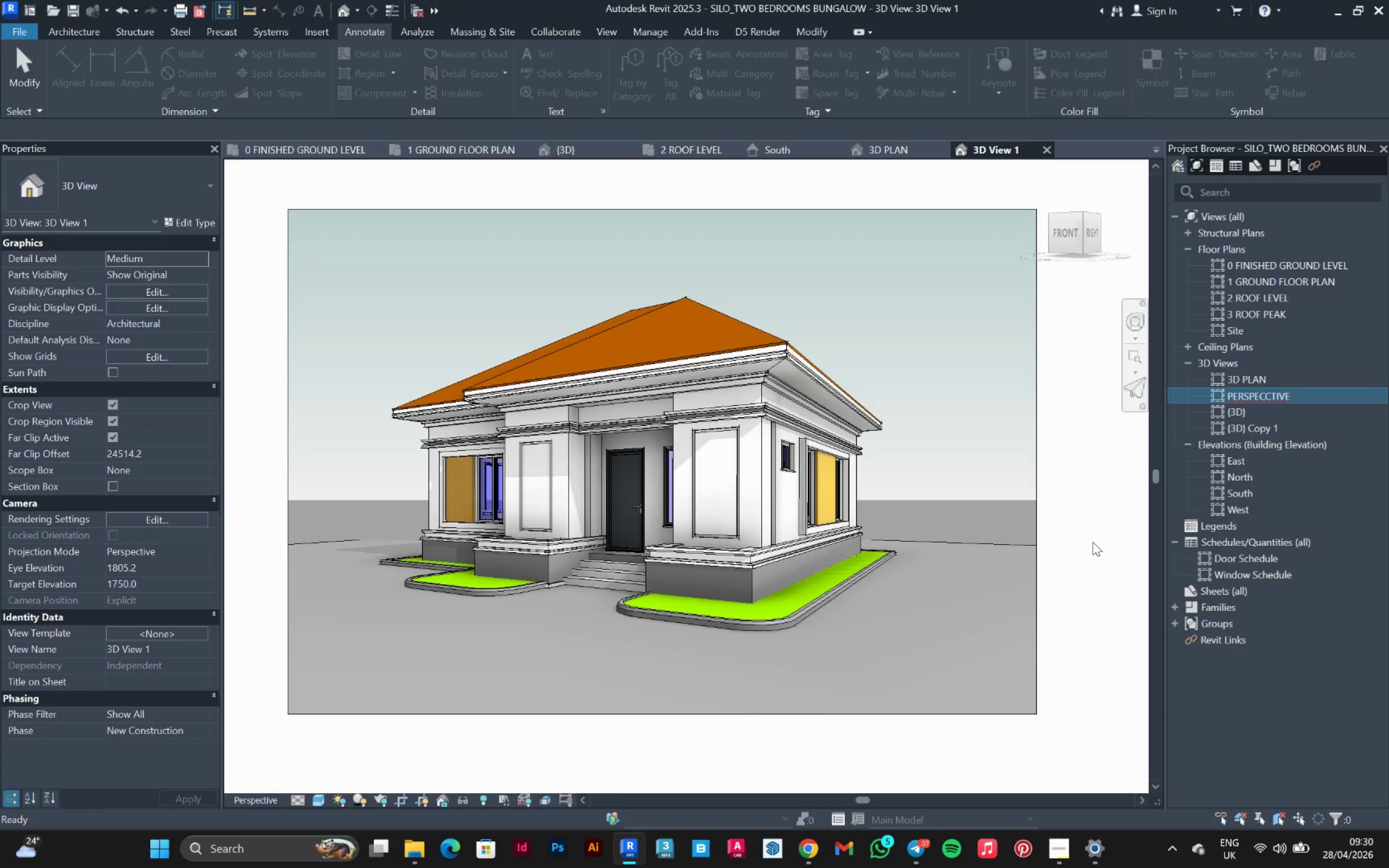 
key(Backspace)
key(Backspace)
key(Backspace)
key(Backspace)
key(Backspace)
type(tive)
 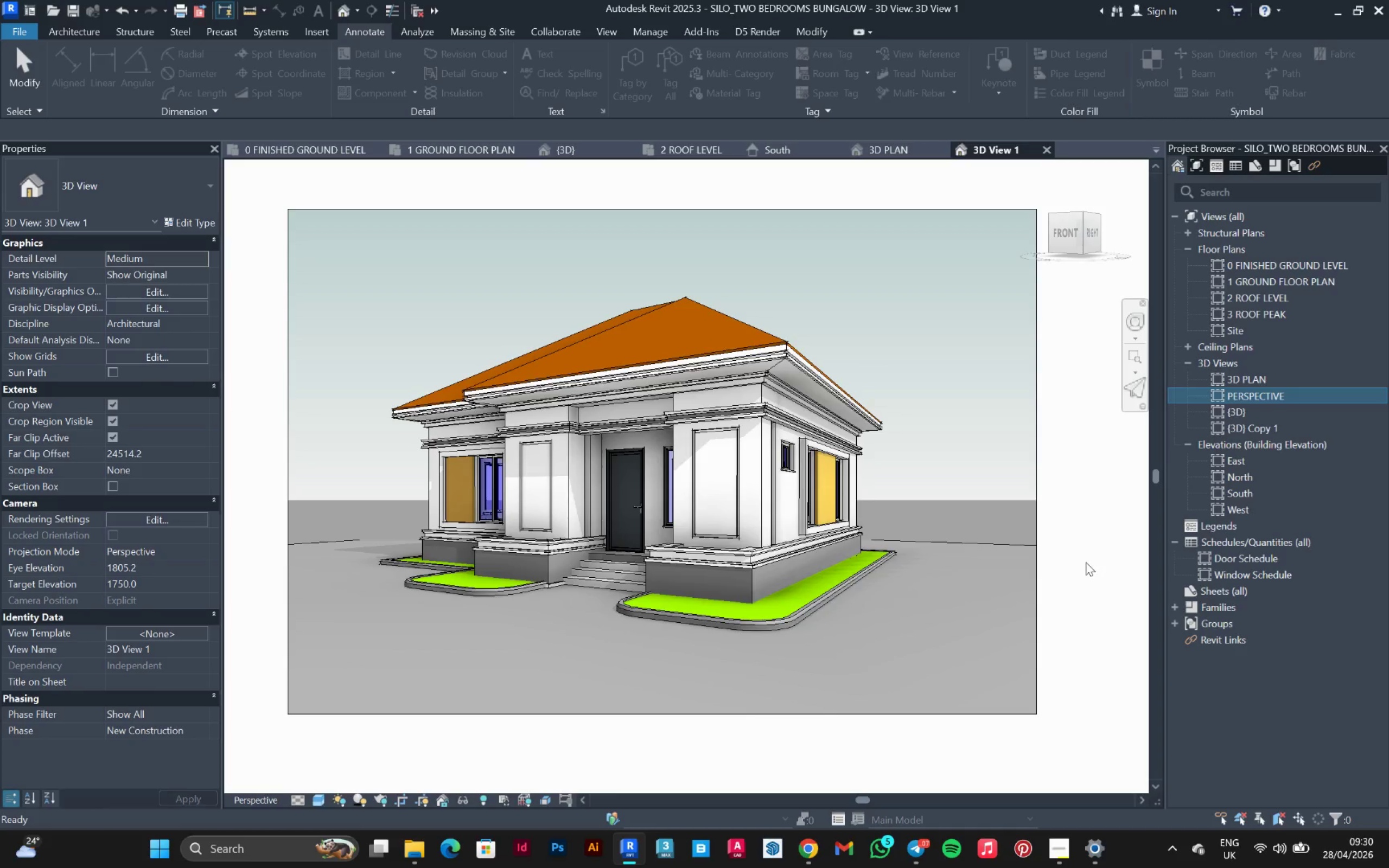 
left_click([1105, 560])
 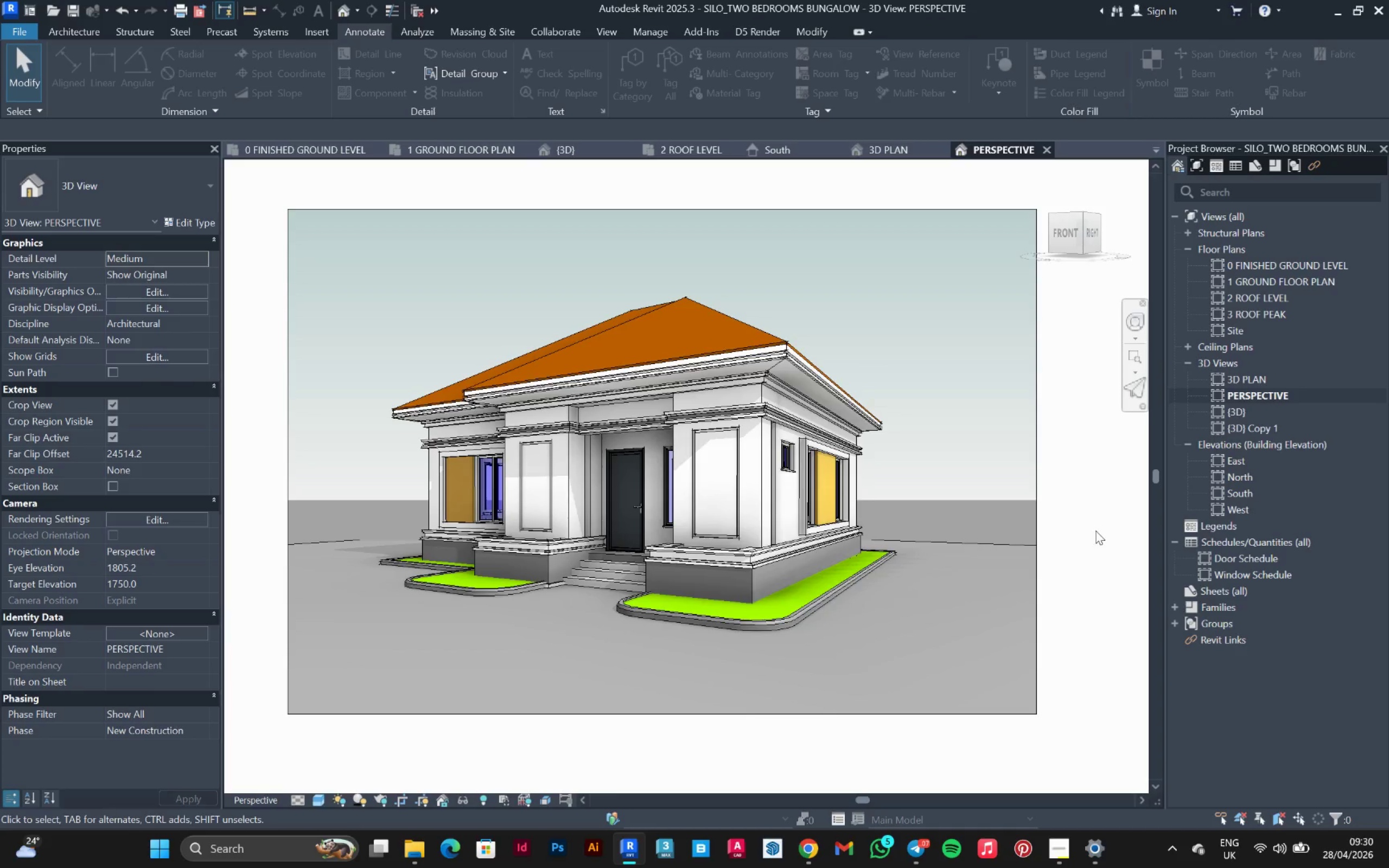 
left_click([1095, 531])
 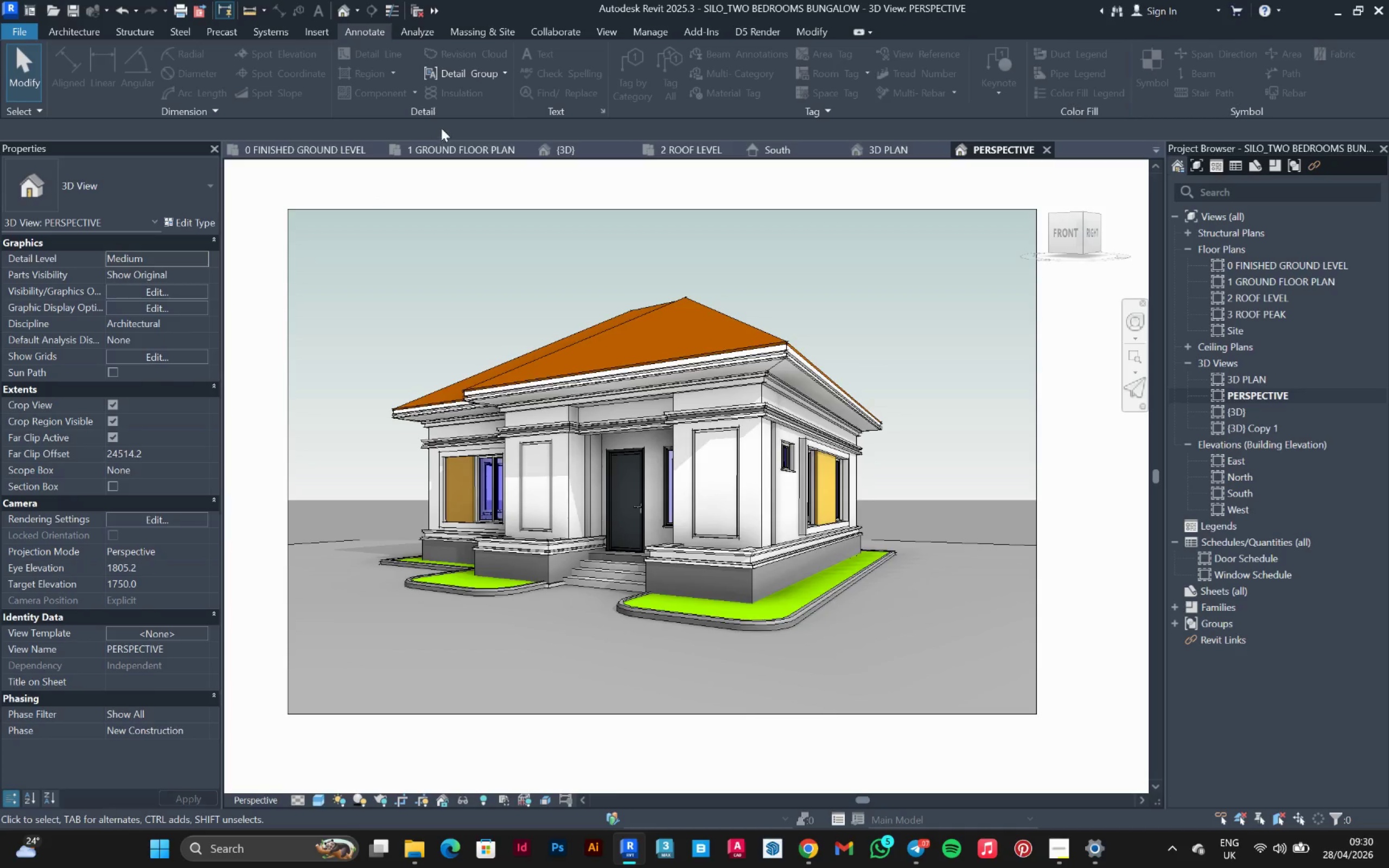 
left_click([615, 28])
 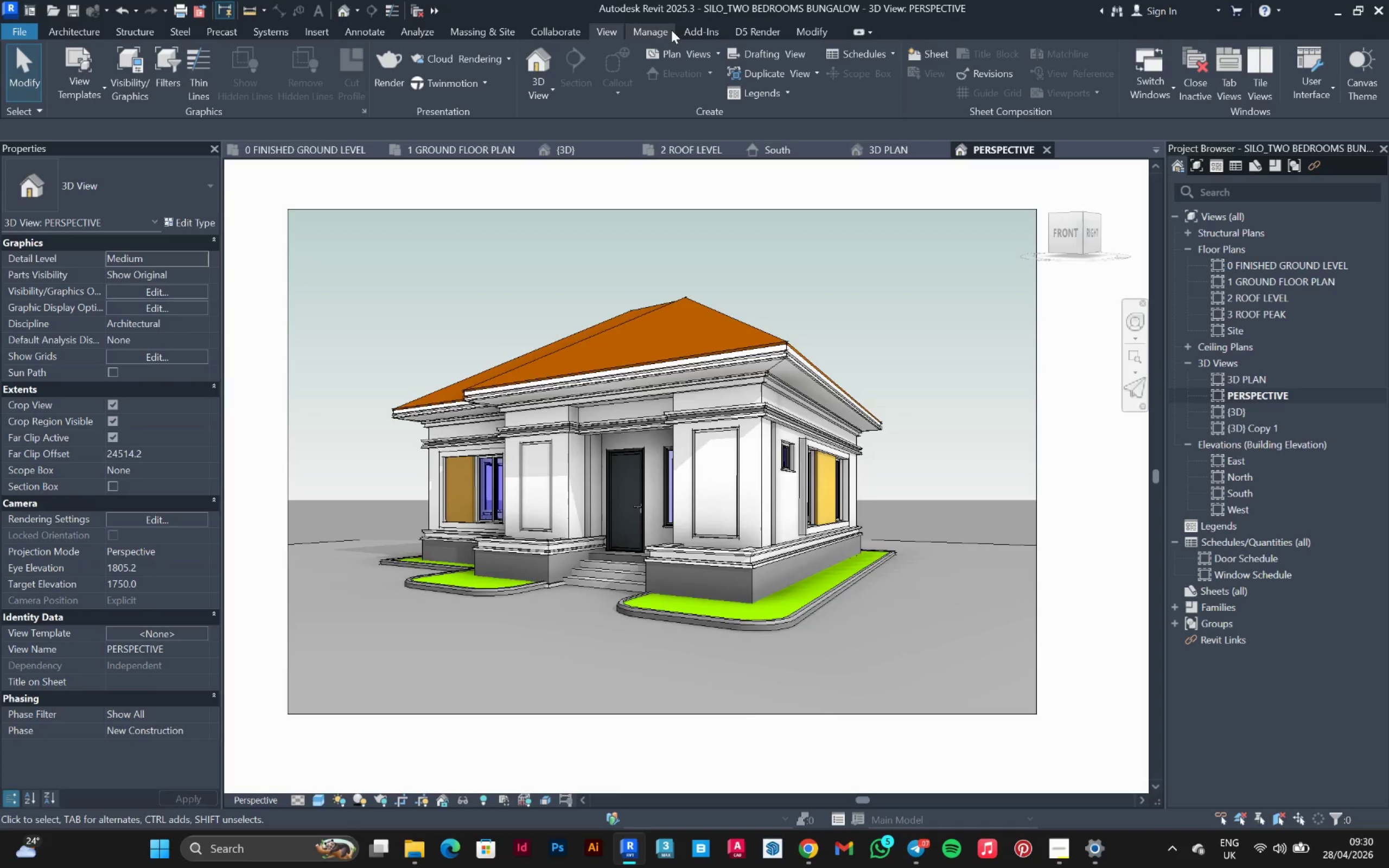 
left_click([766, 28])
 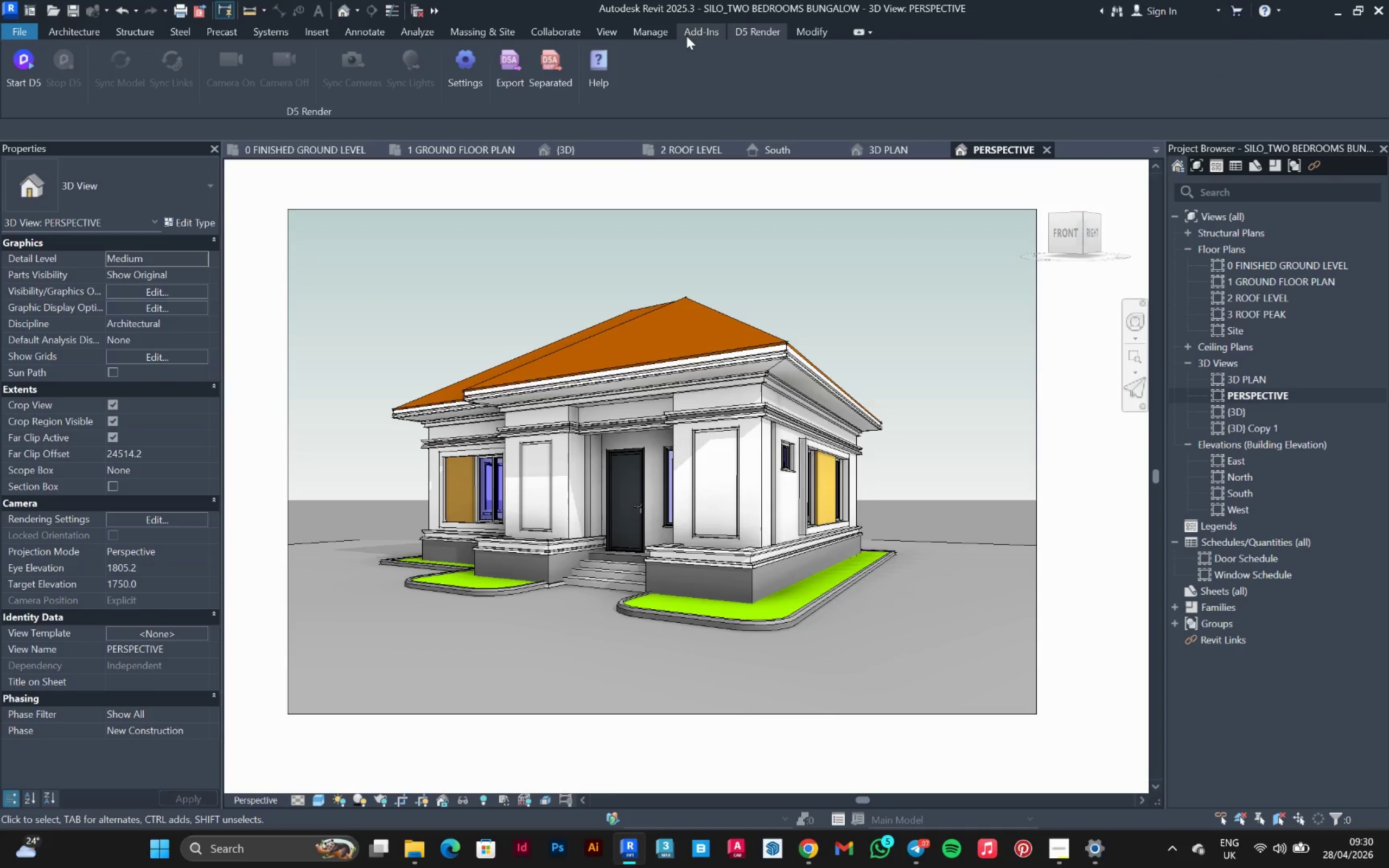 
left_click([687, 33])
 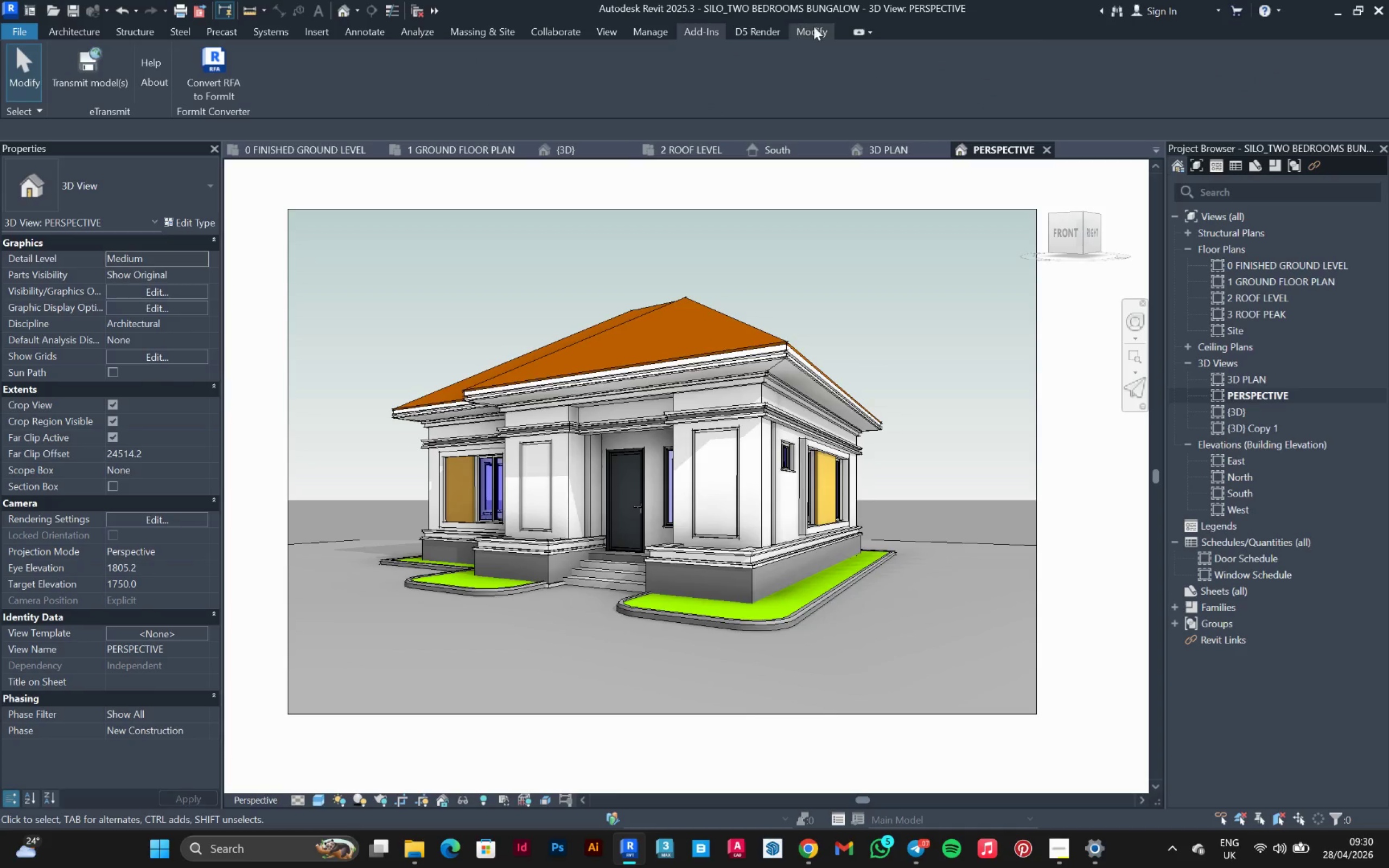 
left_click([815, 27])
 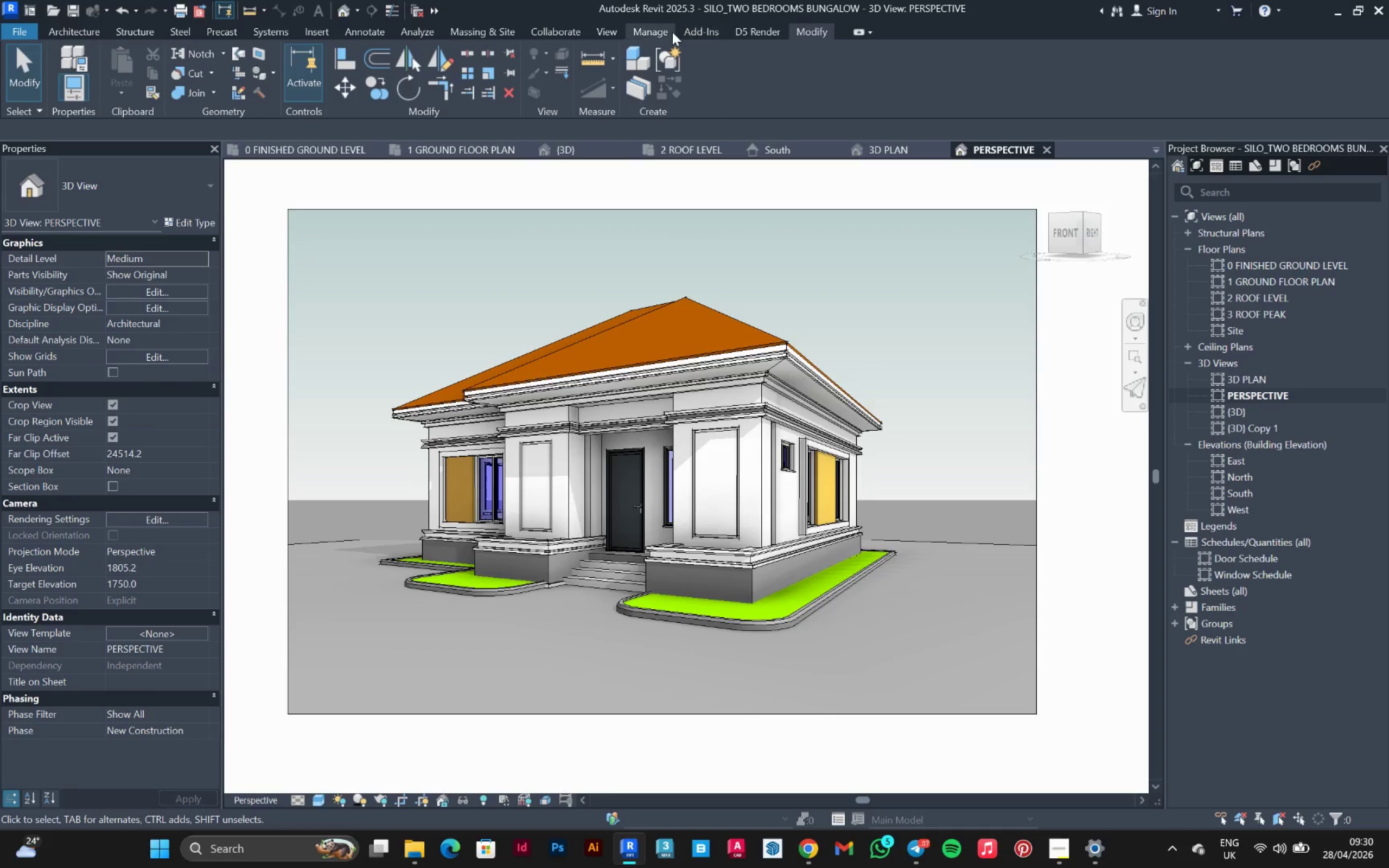 
left_click([668, 32])
 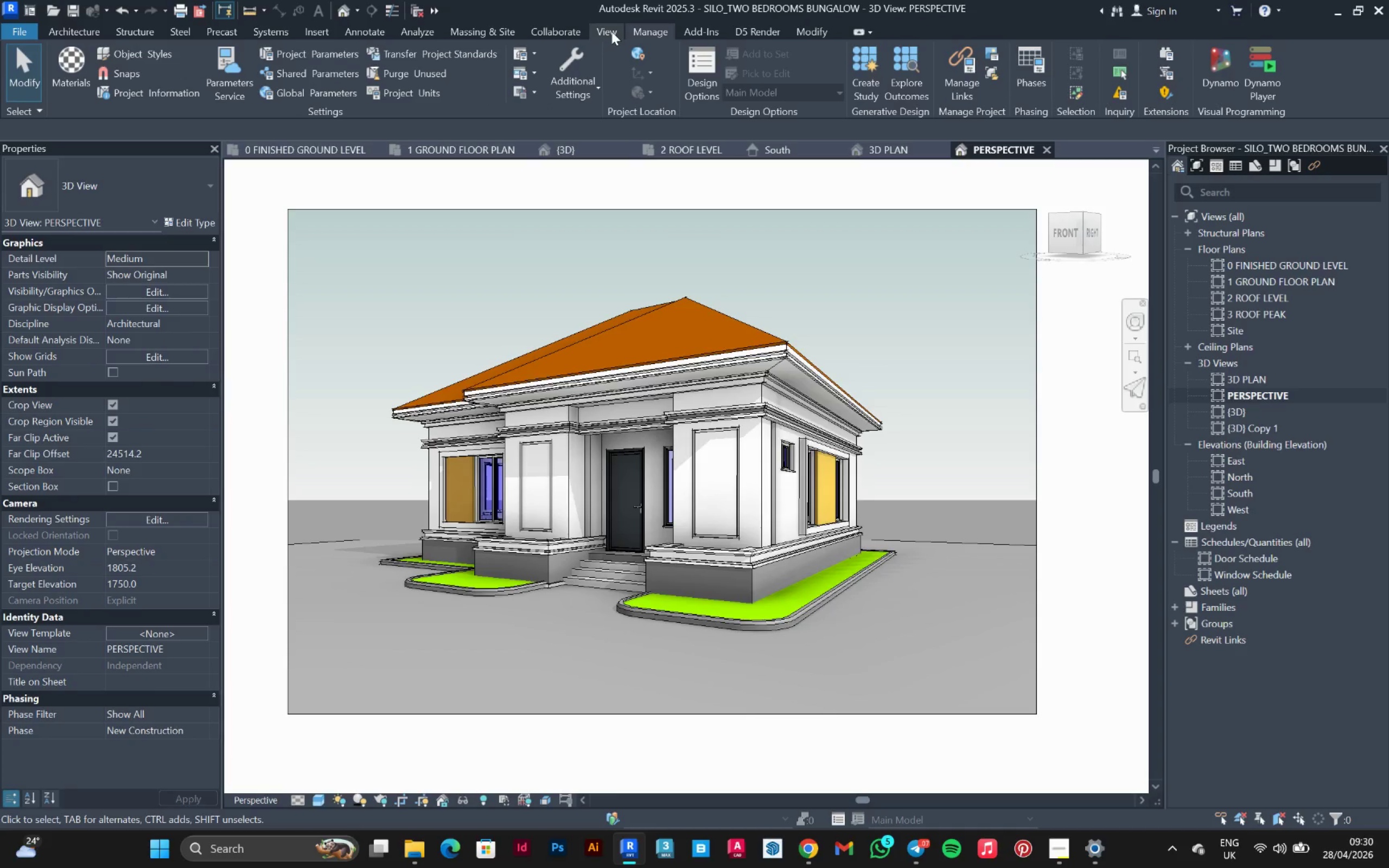 
left_click([611, 31])
 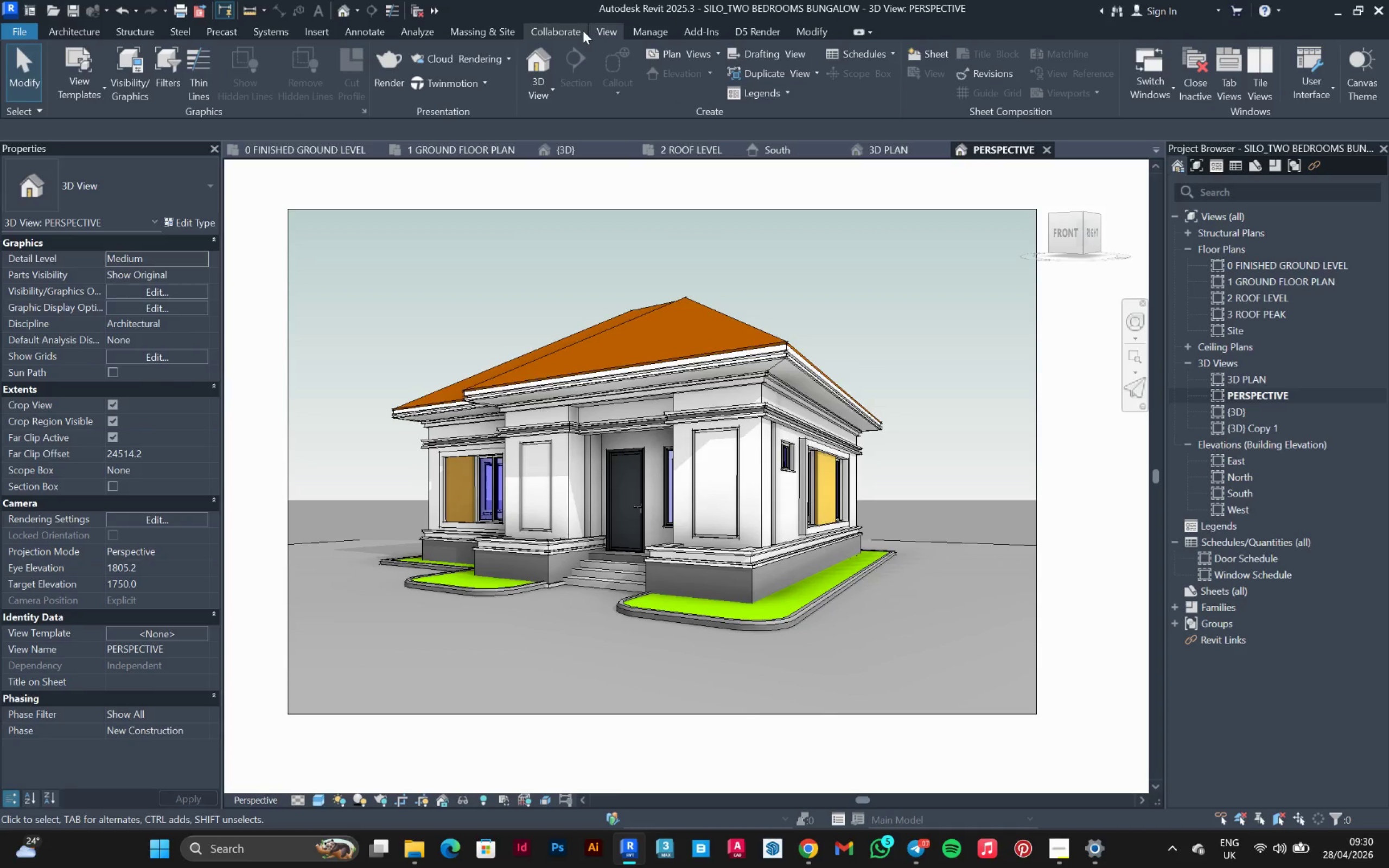 
mouse_move([405, 81])
 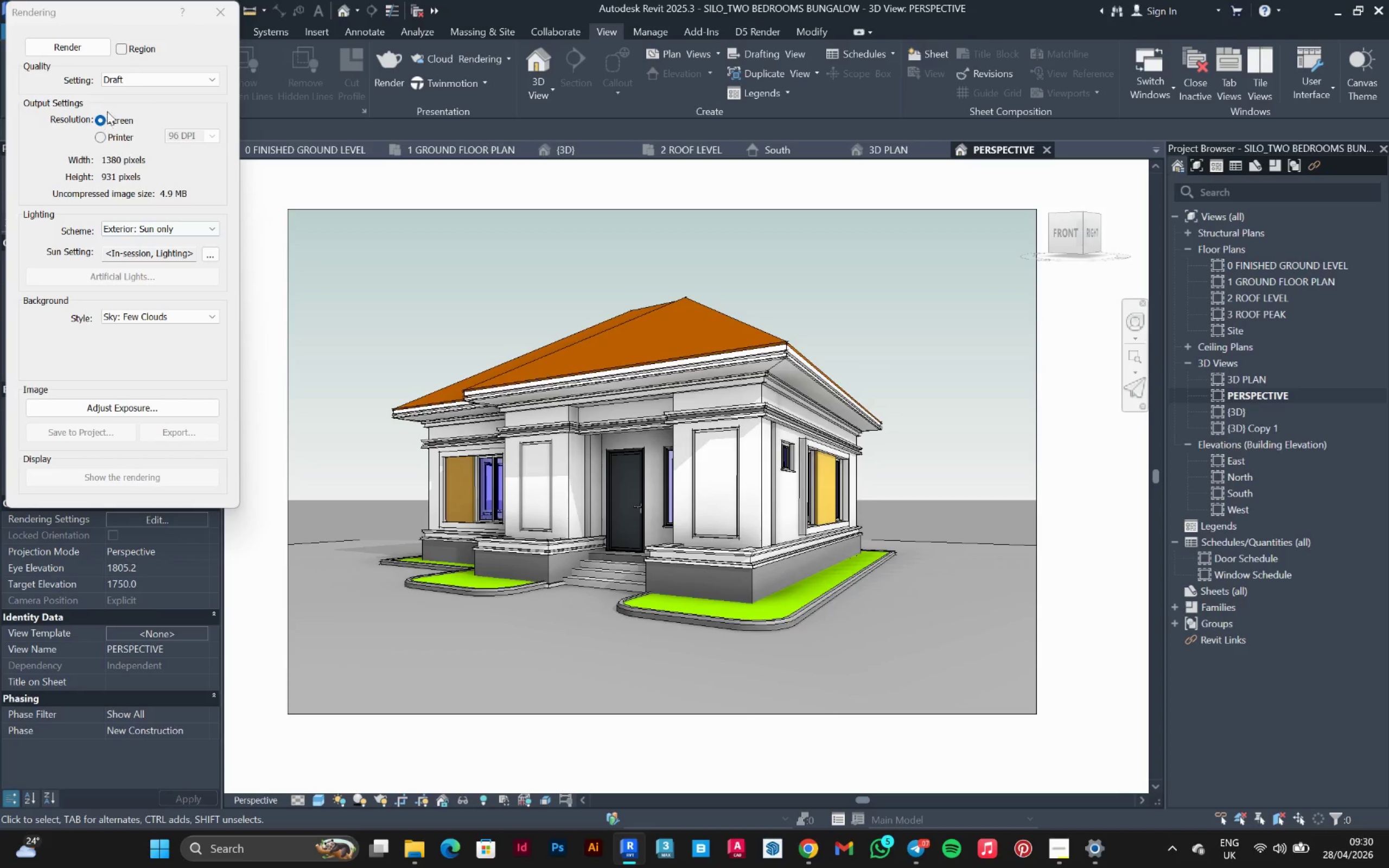 
left_click([138, 81])
 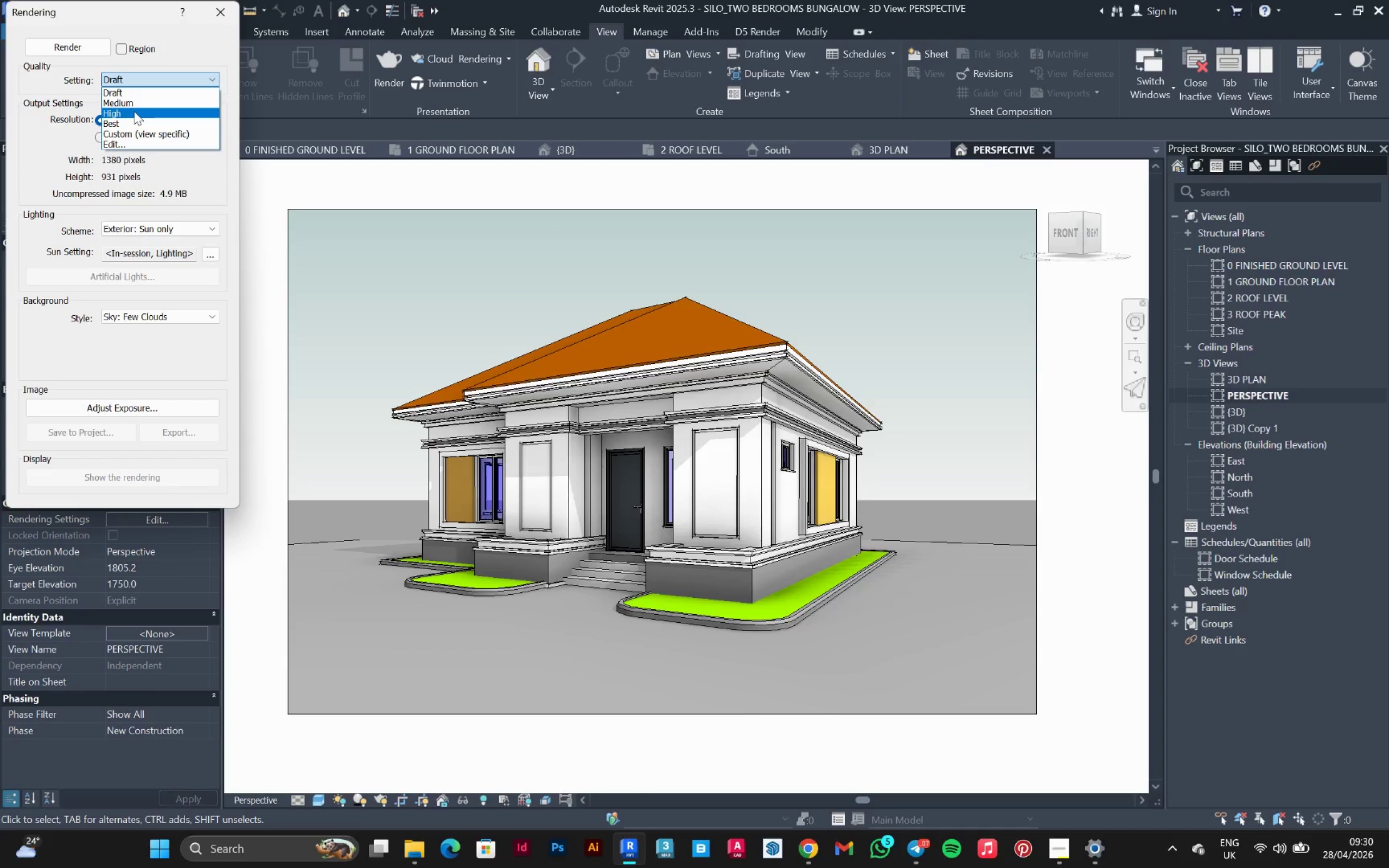 
left_click([132, 121])
 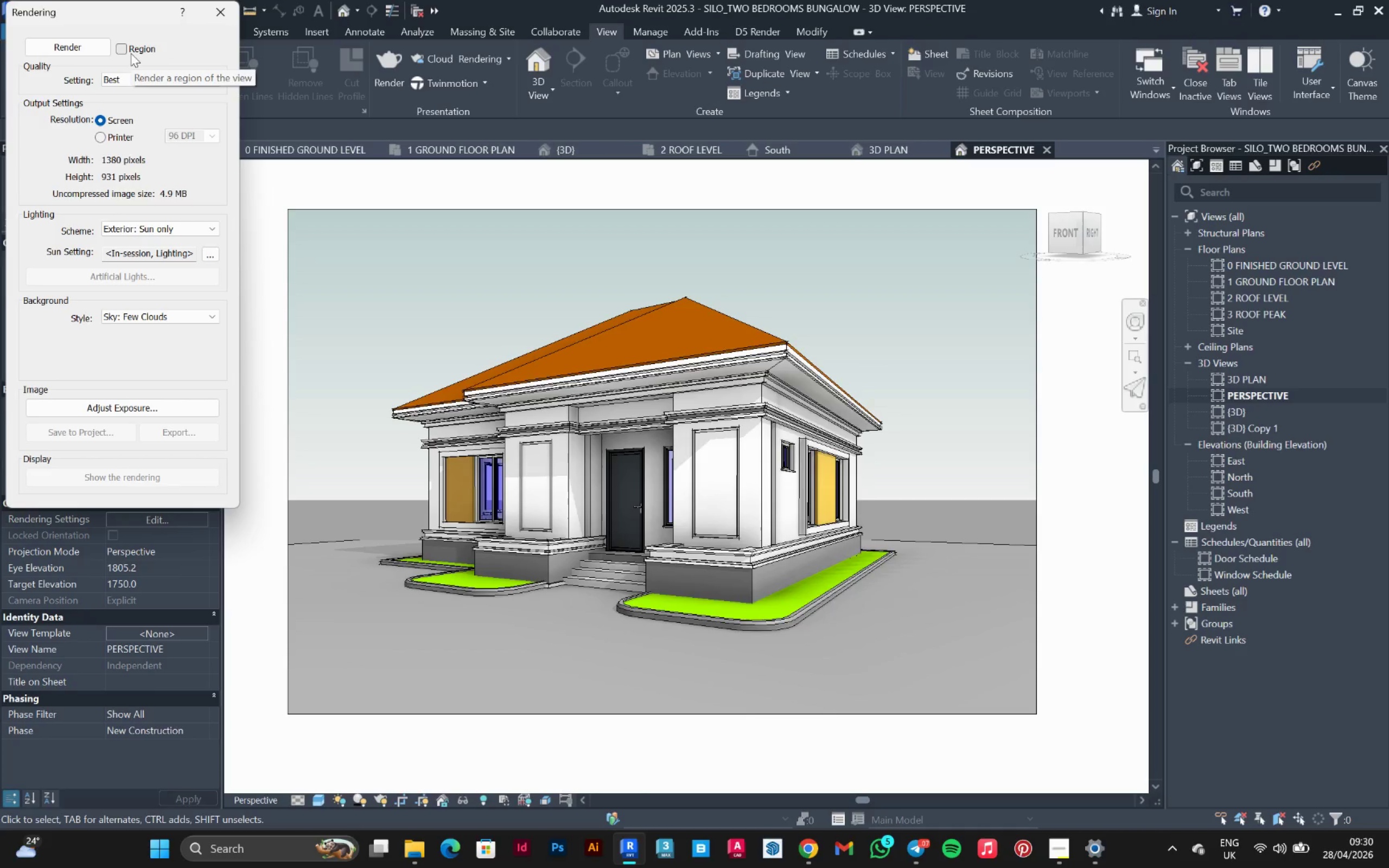 
left_click([128, 49])
 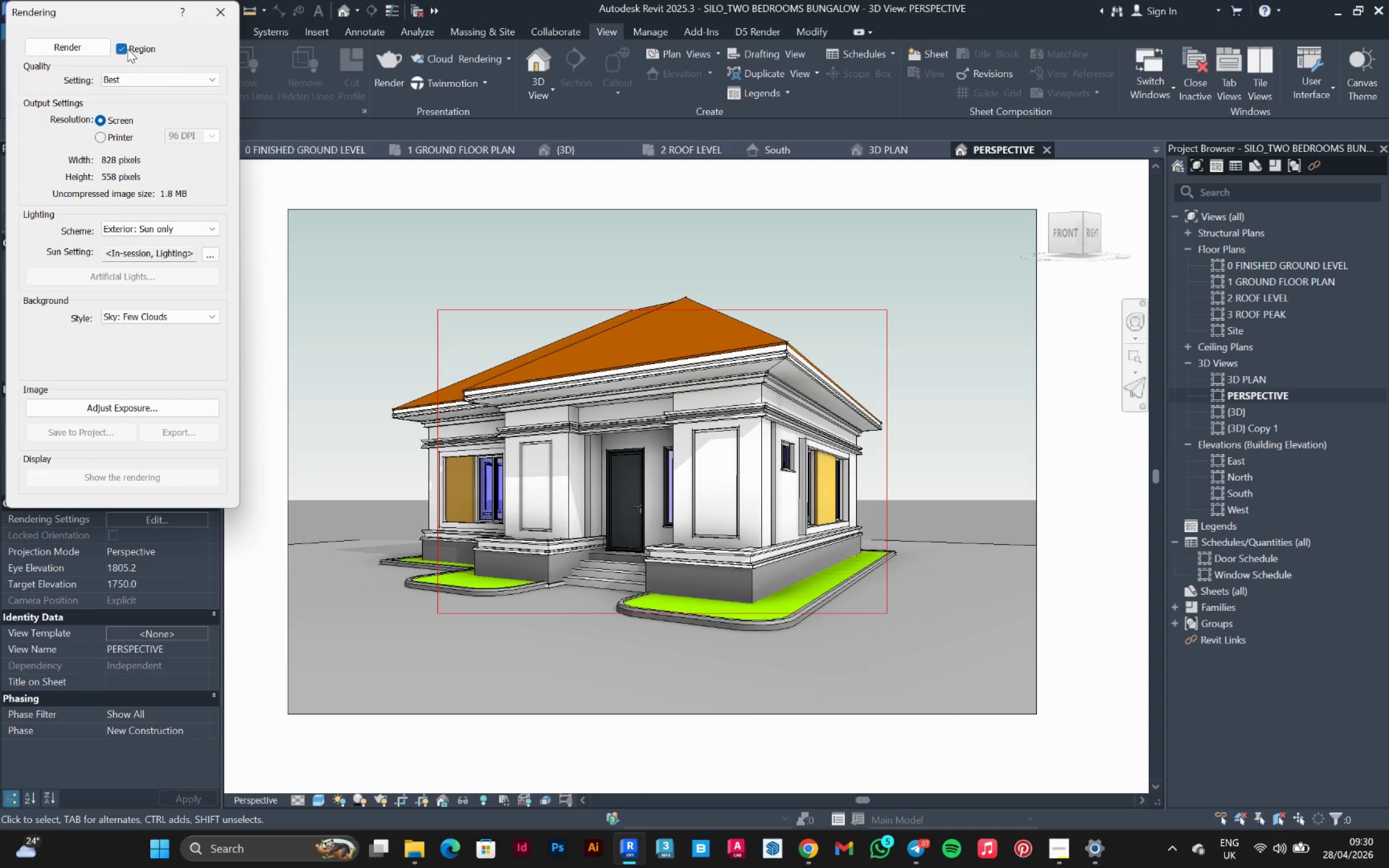 
left_click([128, 49])
 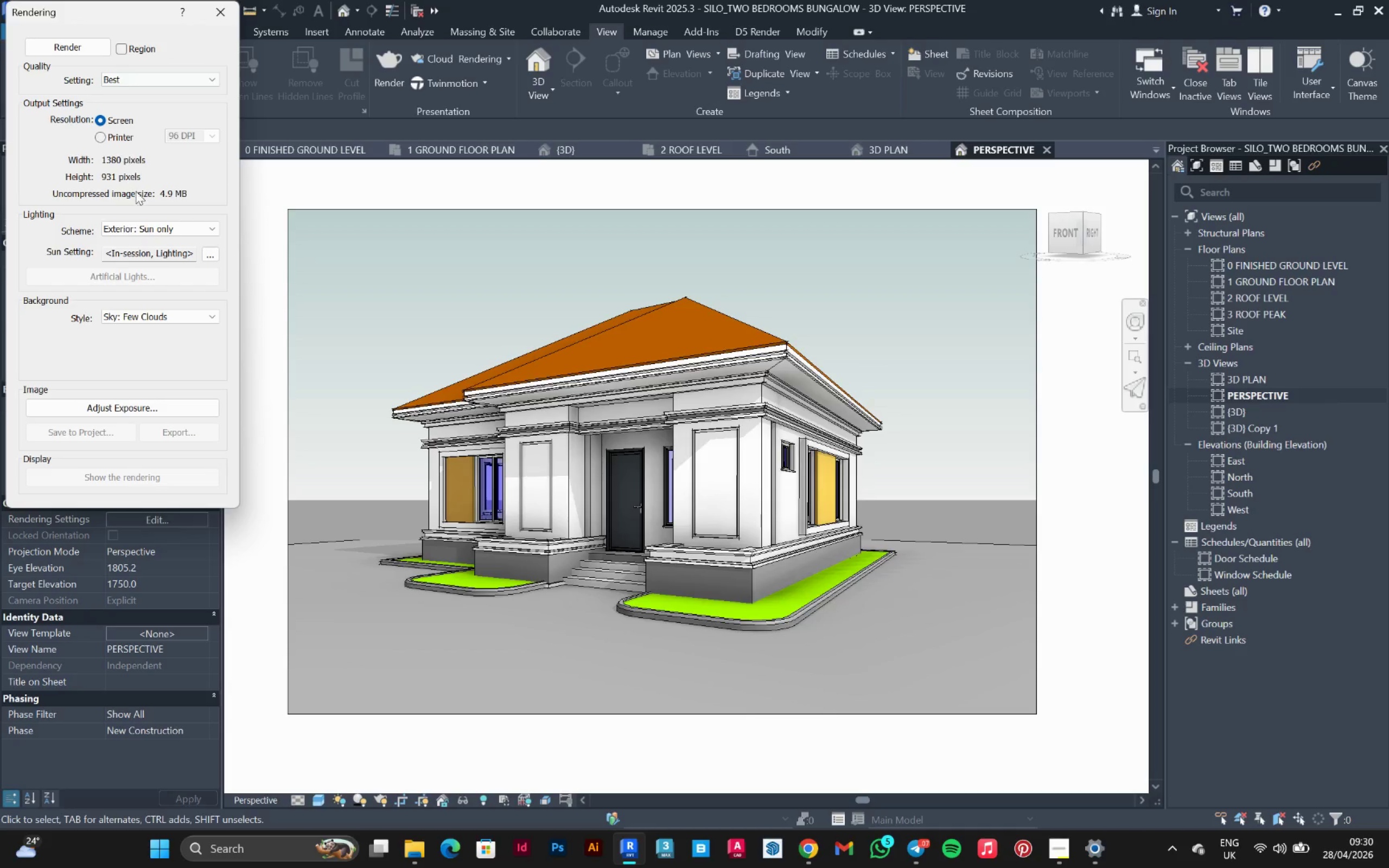 
left_click([145, 224])
 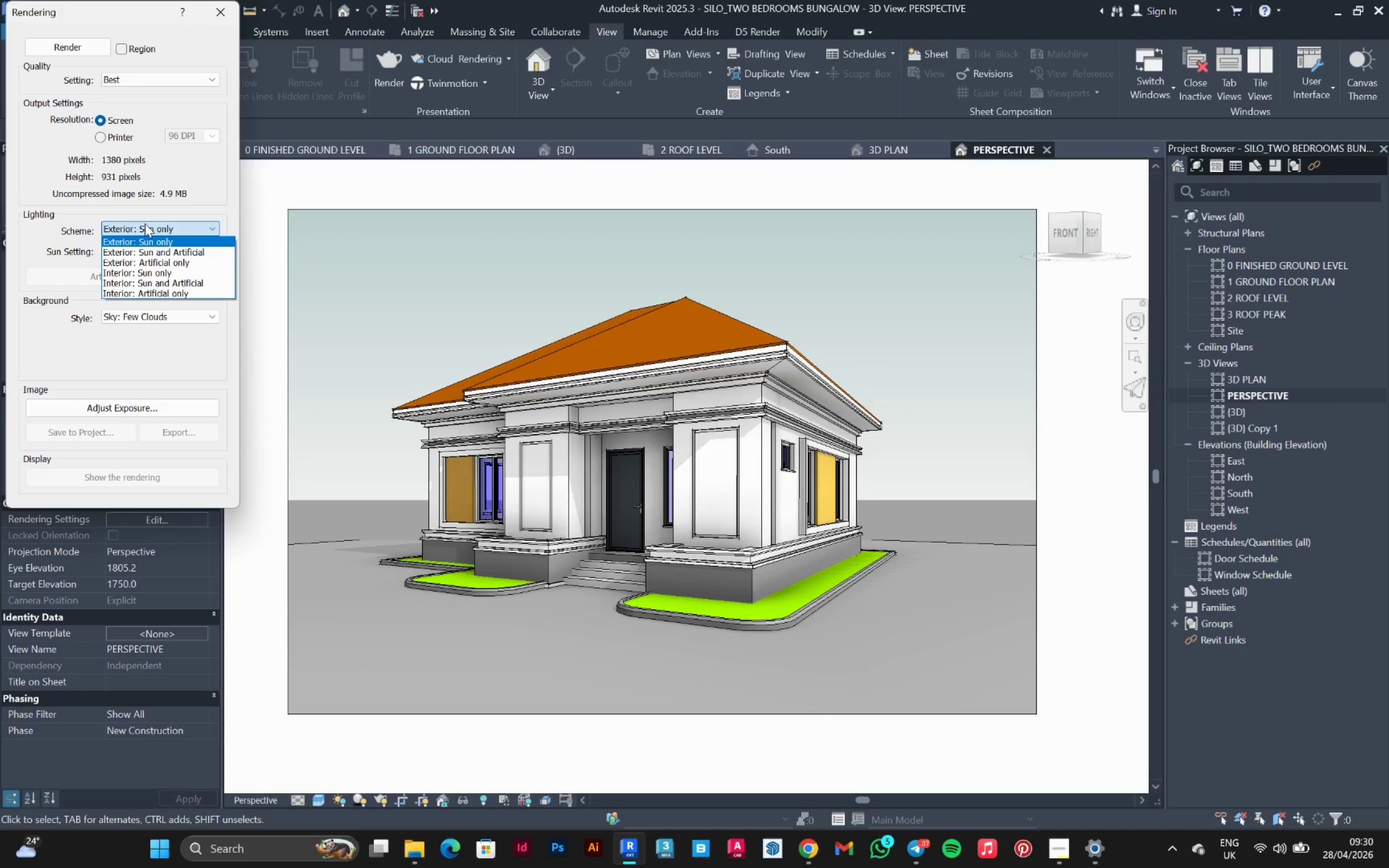 
left_click([145, 224])
 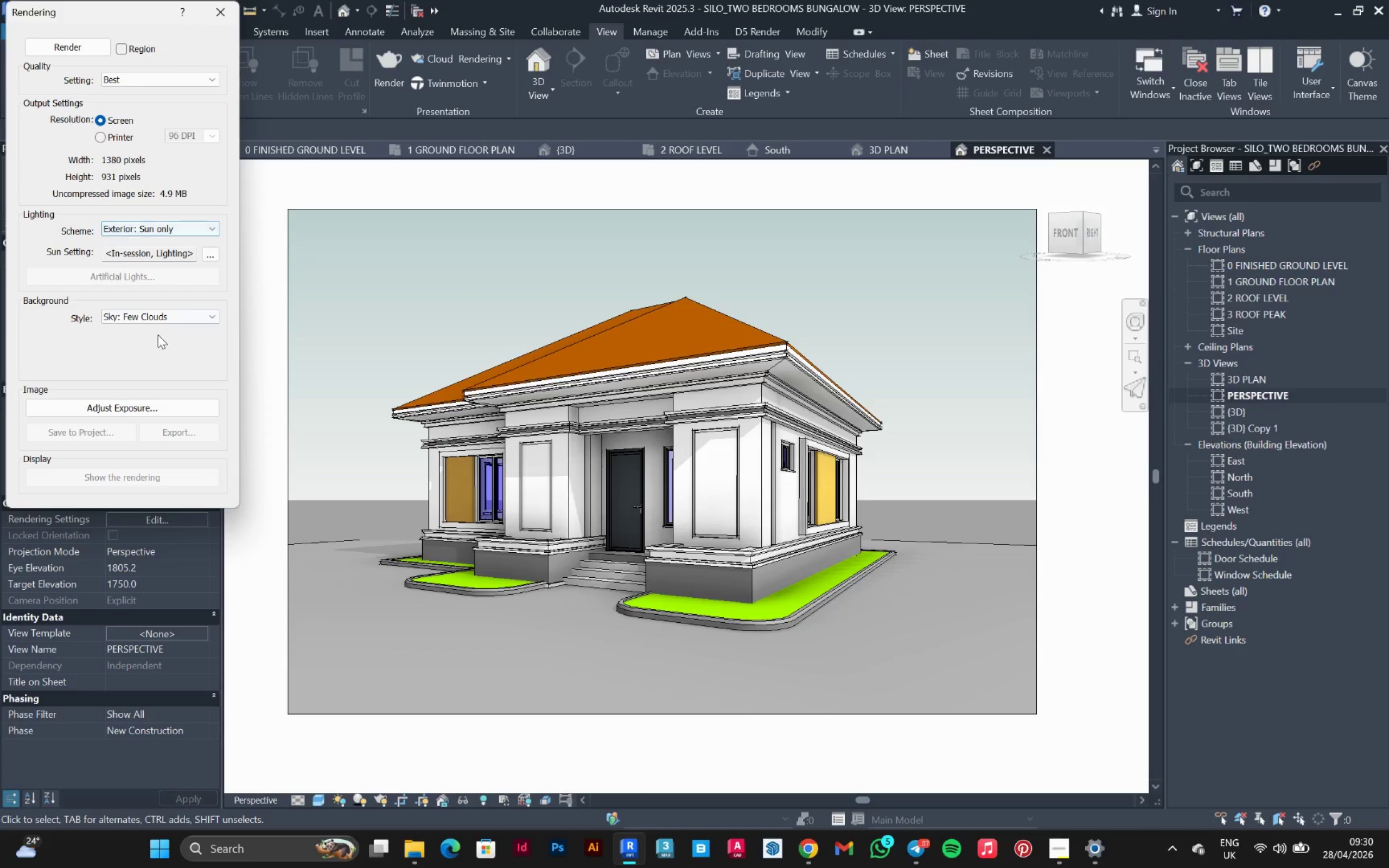 
left_click([163, 322])
 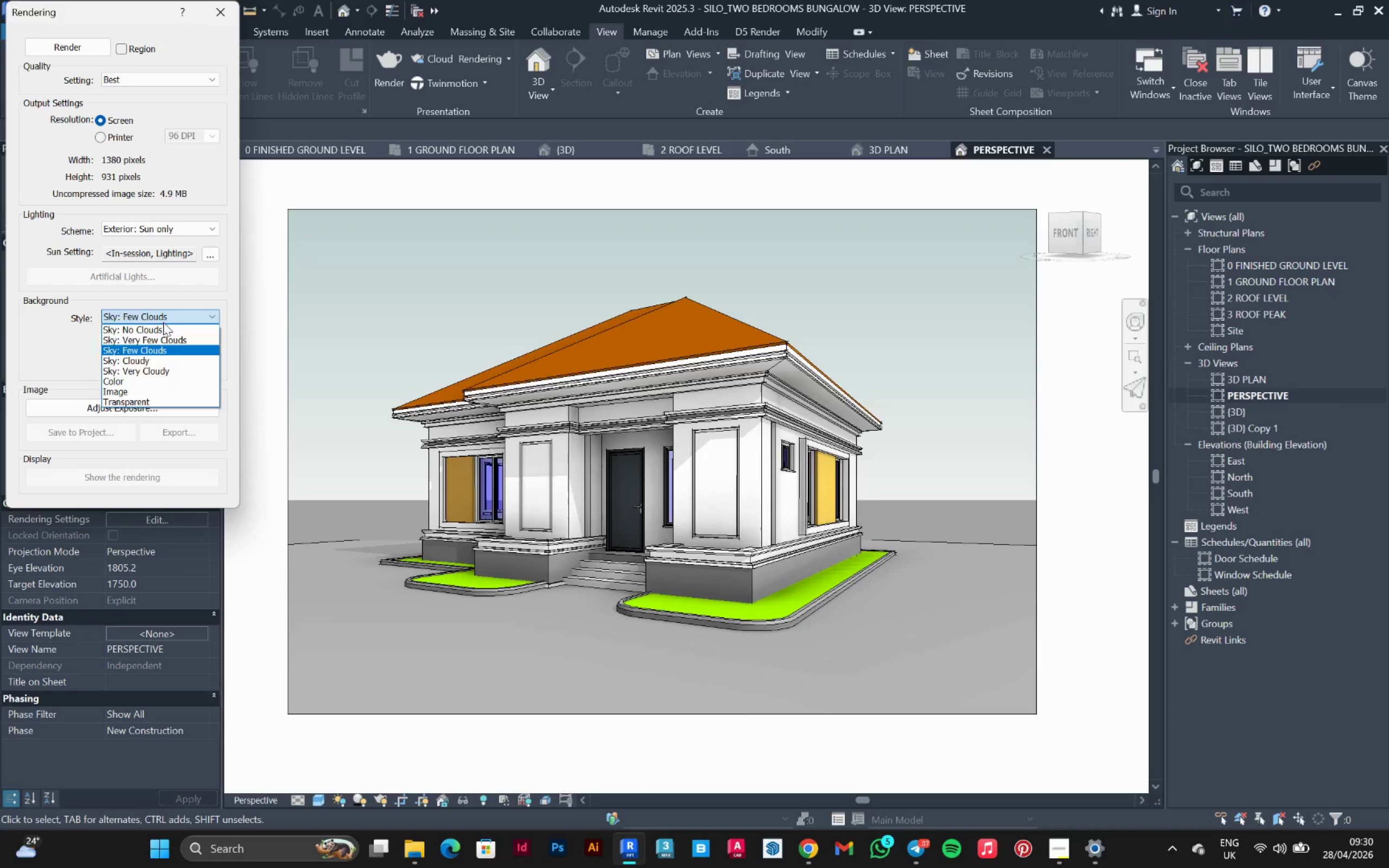 
left_click([163, 322])
 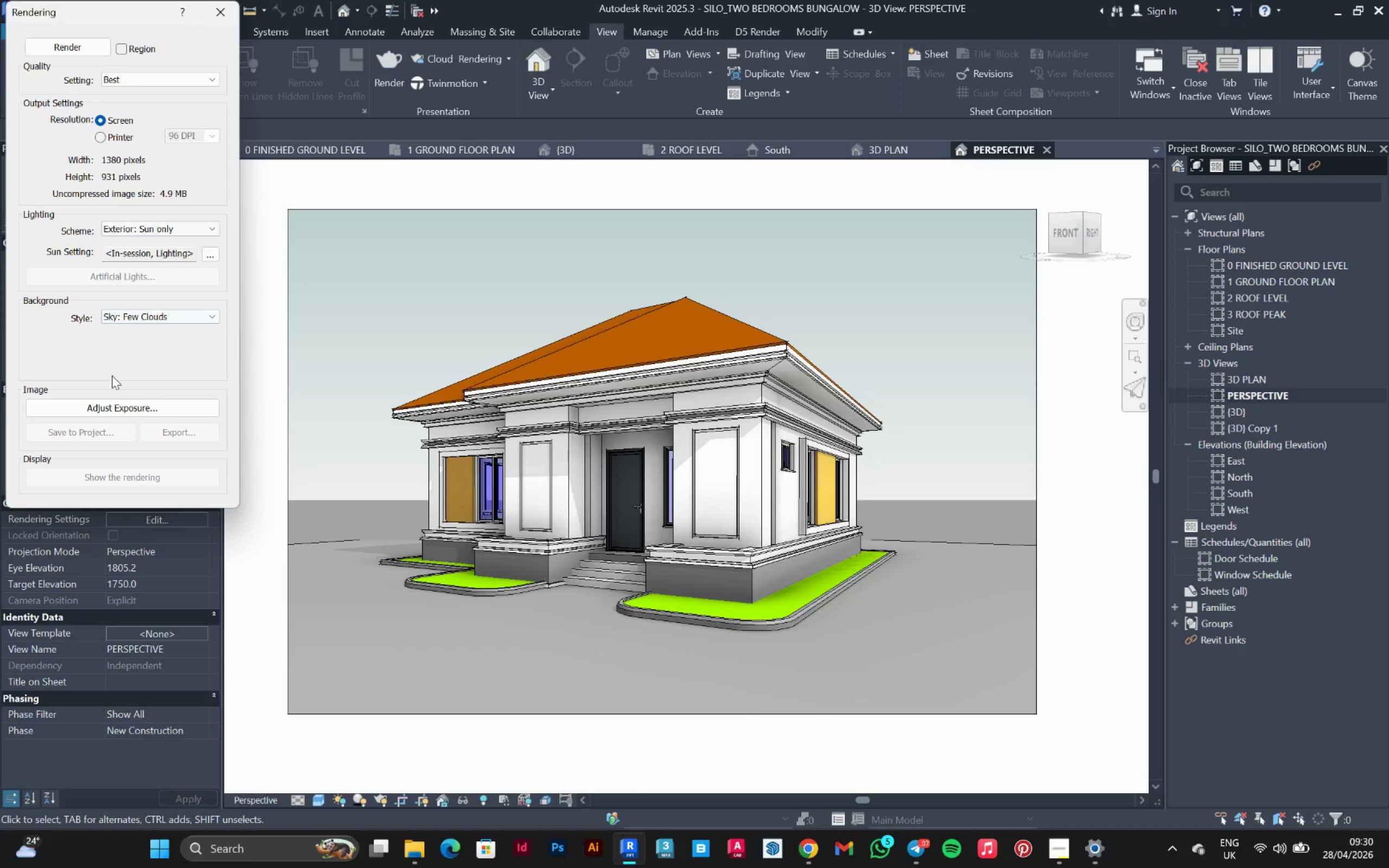 
wait(5.26)
 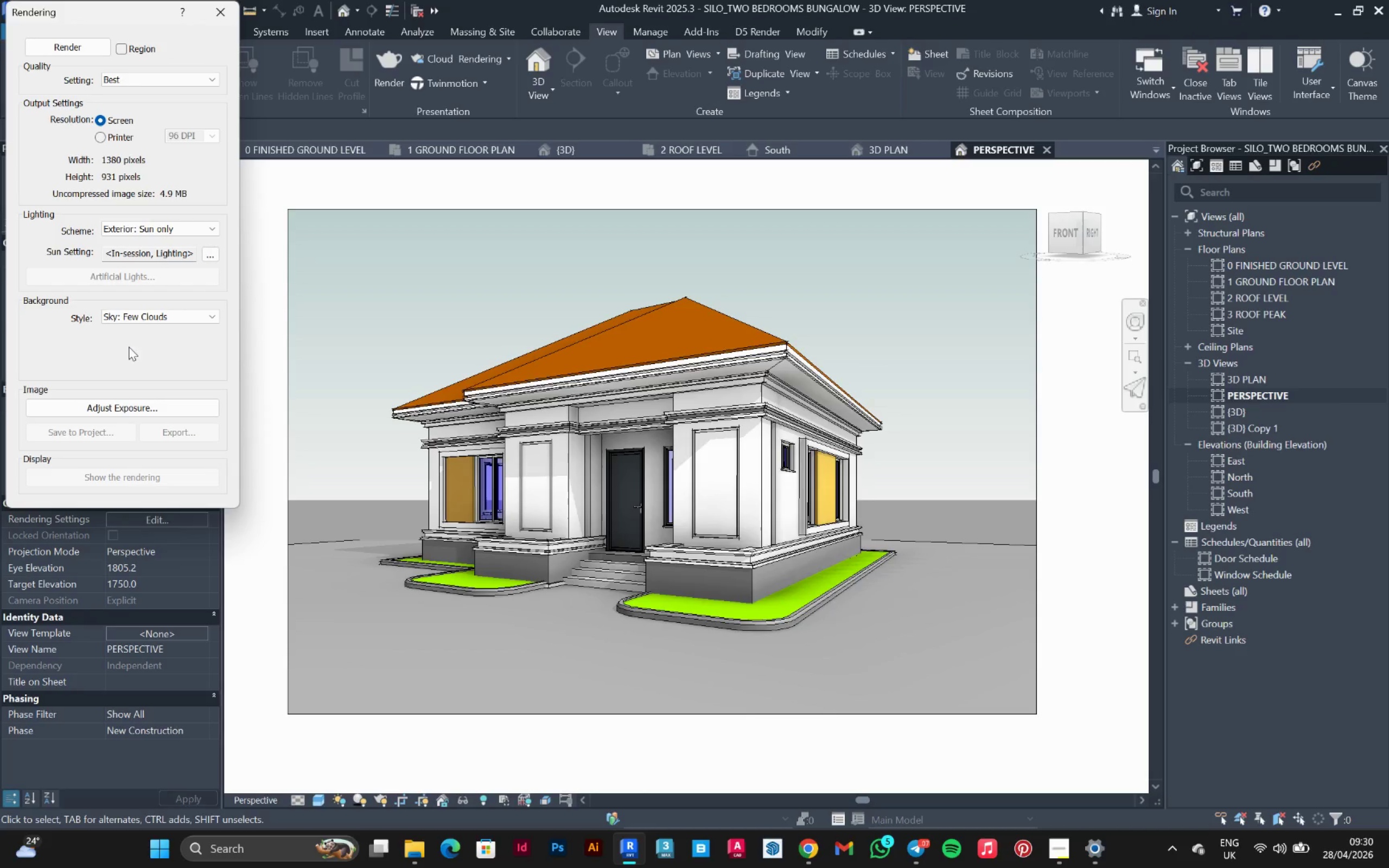 
left_click([85, 51])